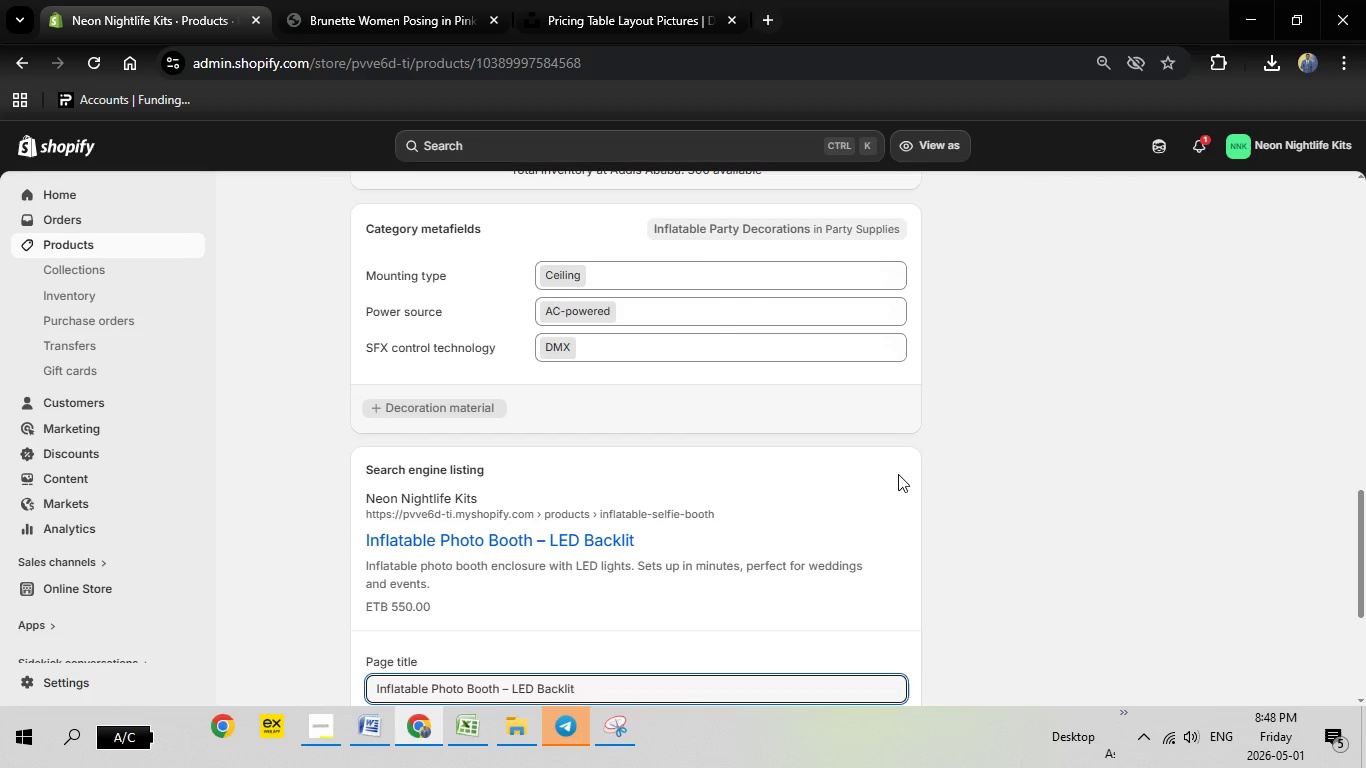 
scroll: coordinate [898, 474], scroll_direction: down, amount: 5.0
 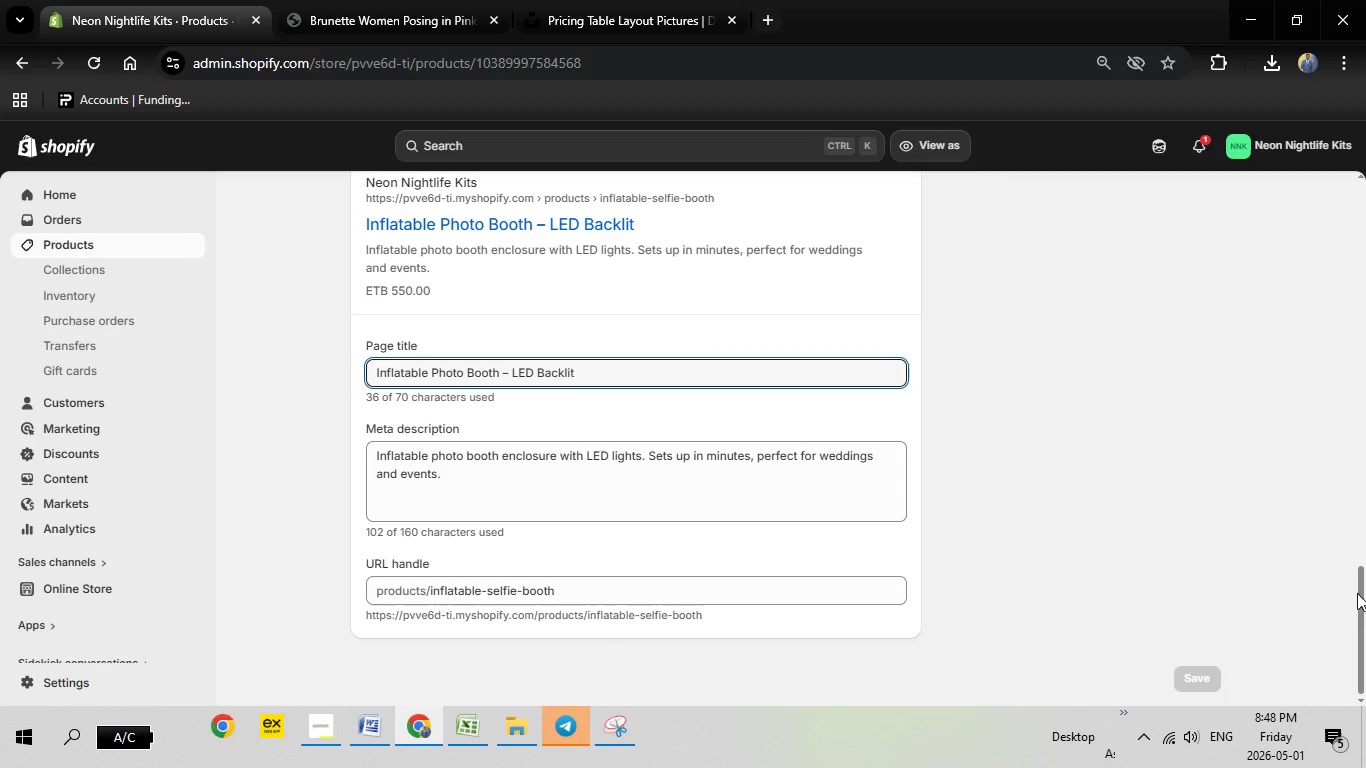 
left_click_drag(start_coordinate=[1360, 597], to_coordinate=[1357, 584])
 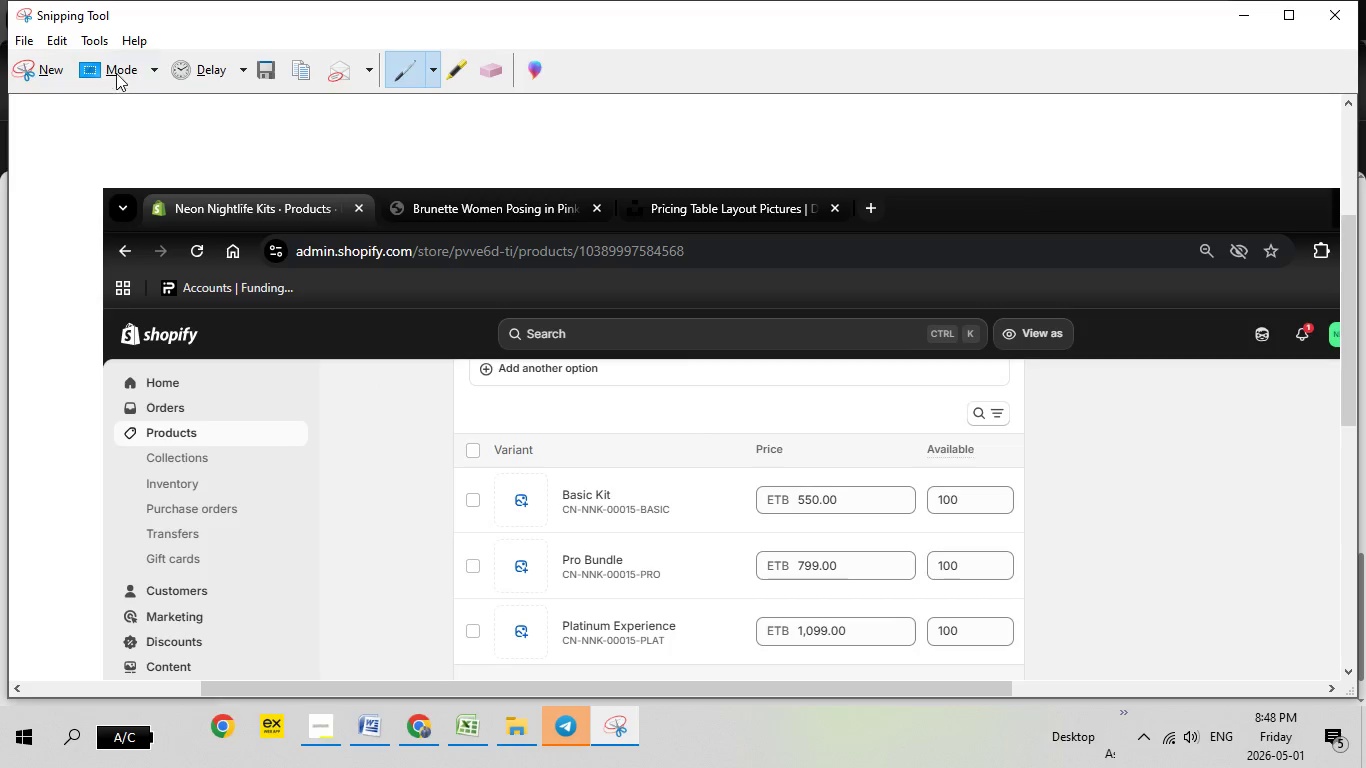 
left_click([27, 65])
 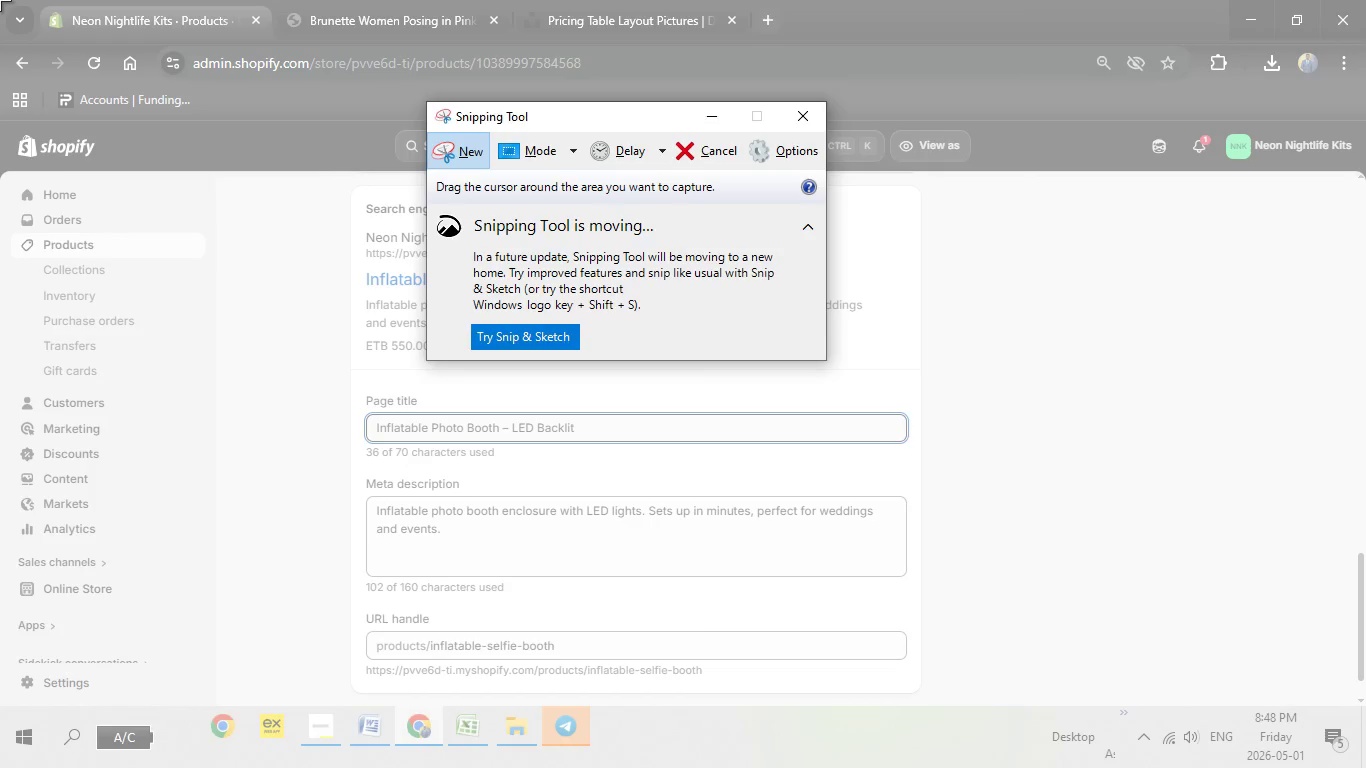 
left_click_drag(start_coordinate=[0, 0], to_coordinate=[1365, 767])
 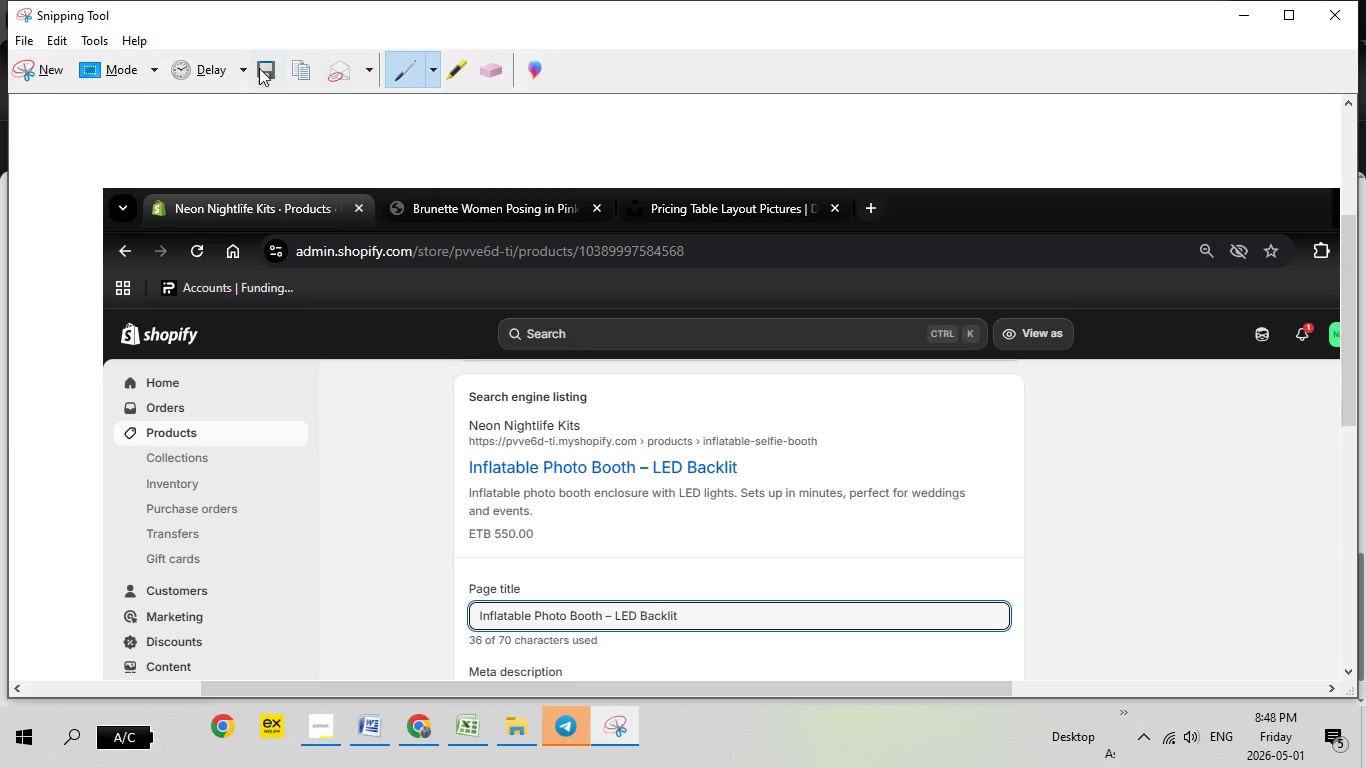 
left_click([259, 67])
 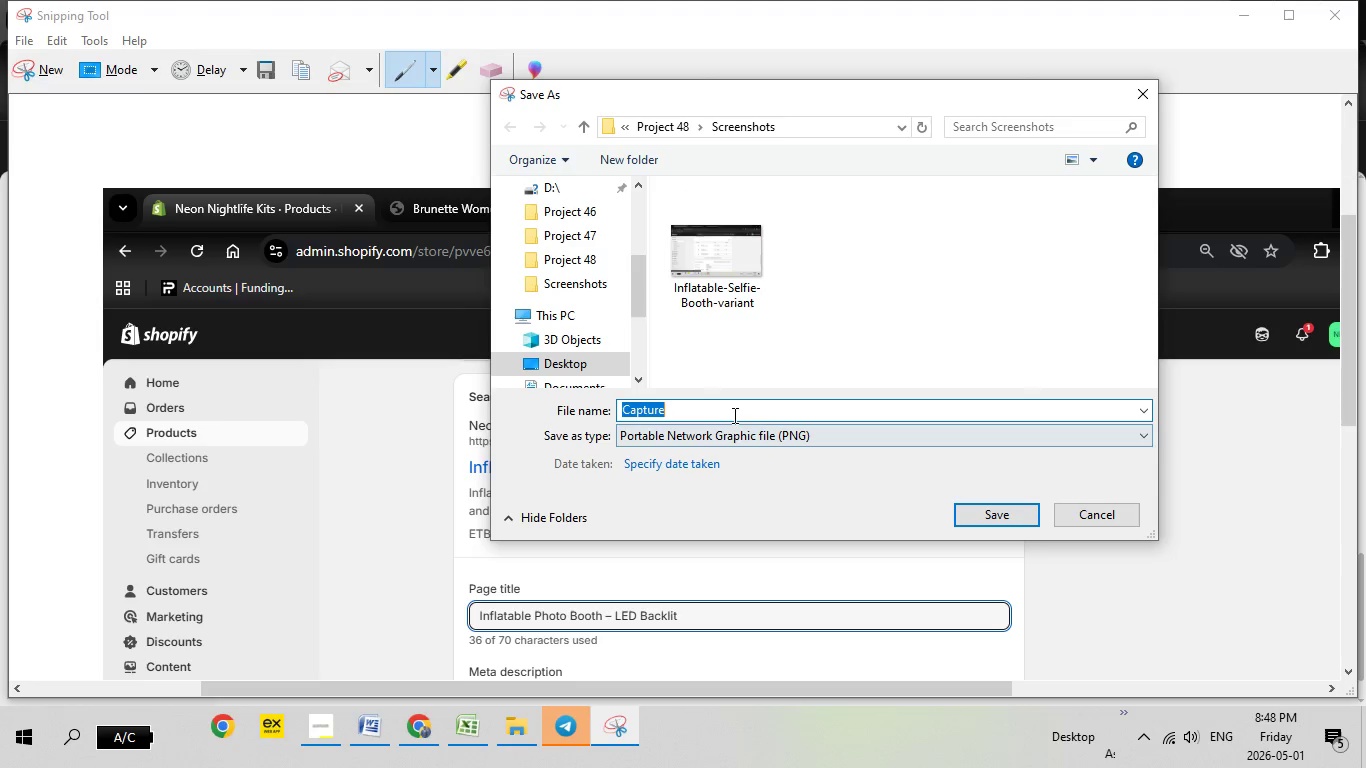 
key(Backspace)
 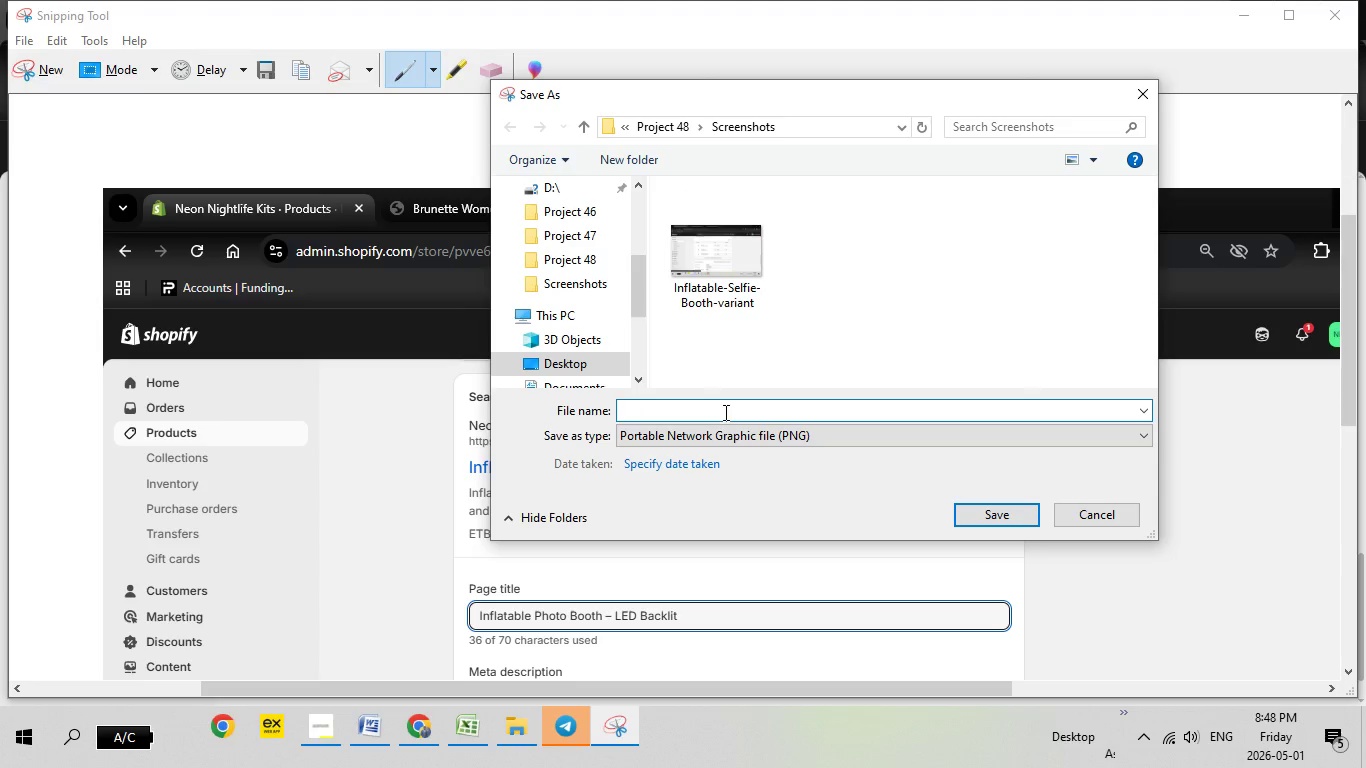 
right_click([724, 412])
 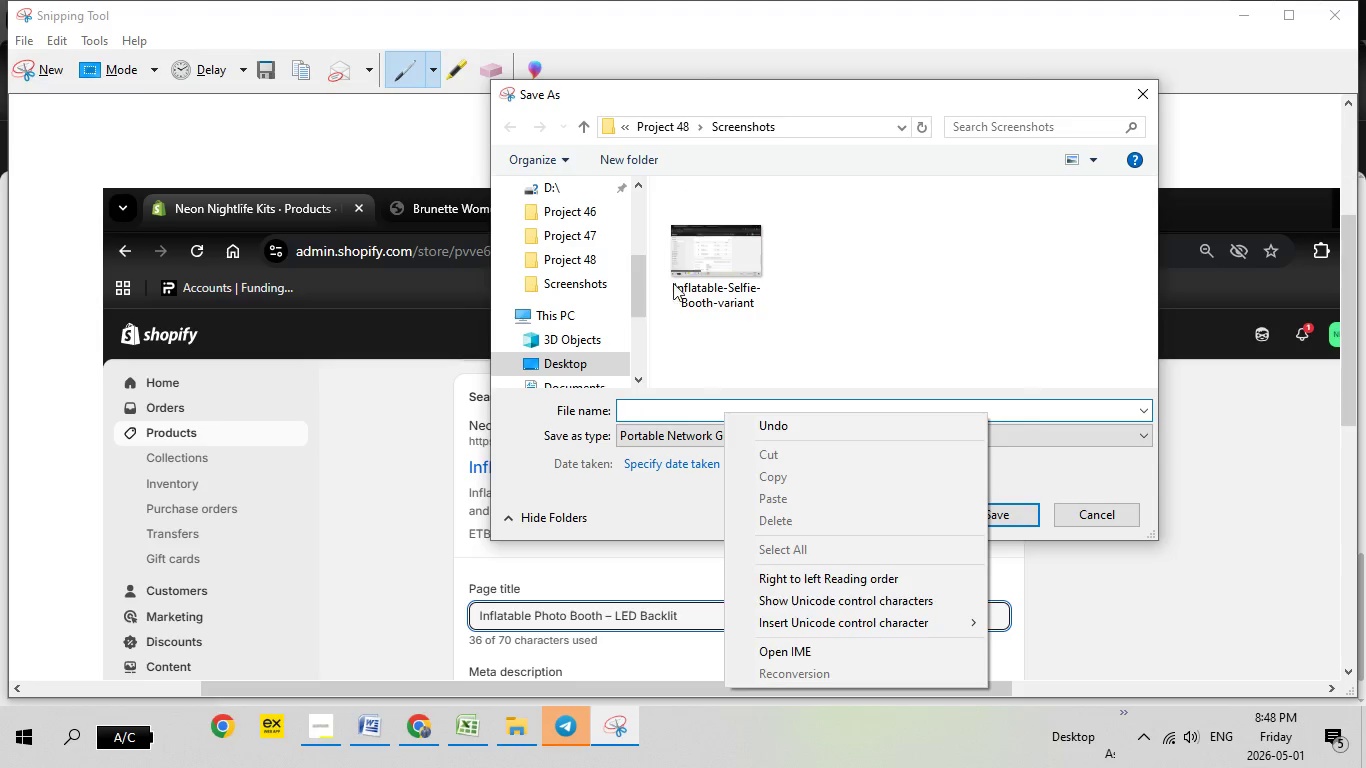 
left_click([678, 268])
 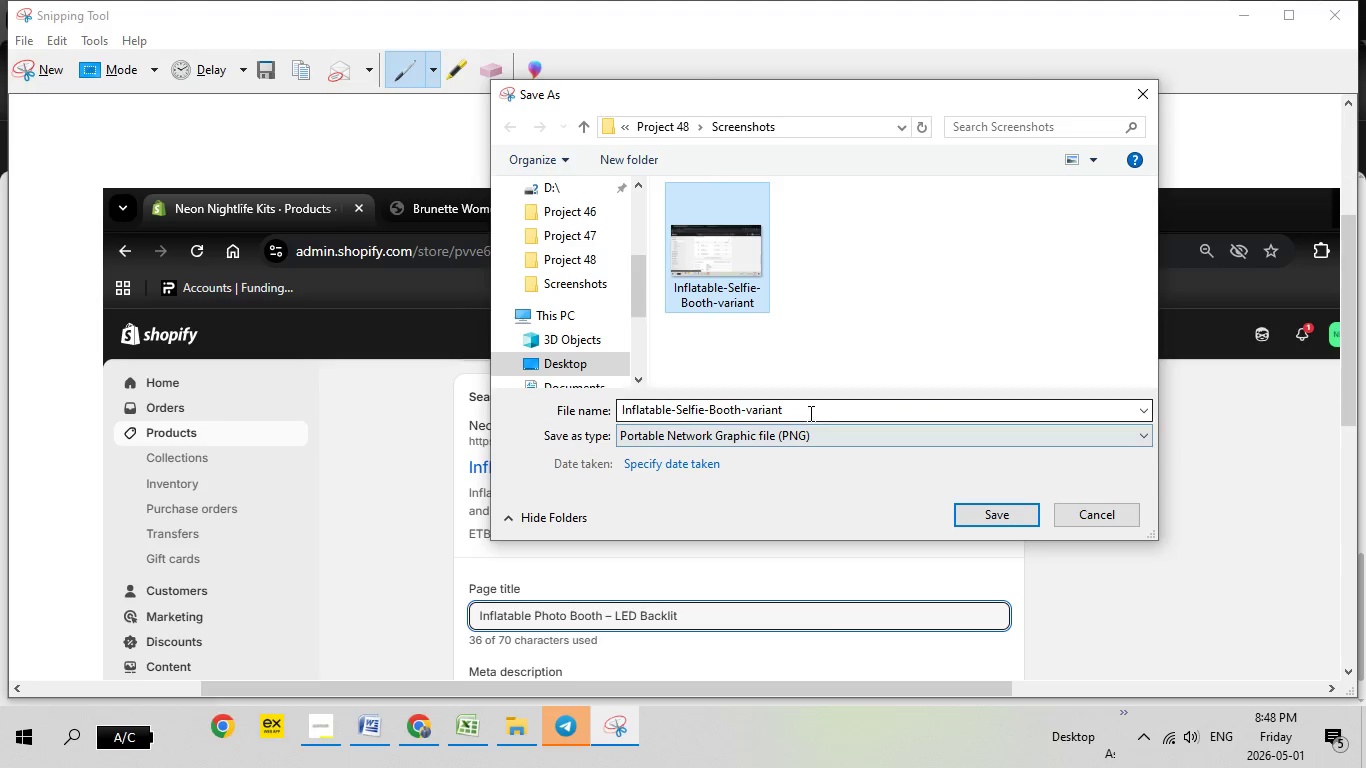 
left_click([809, 413])
 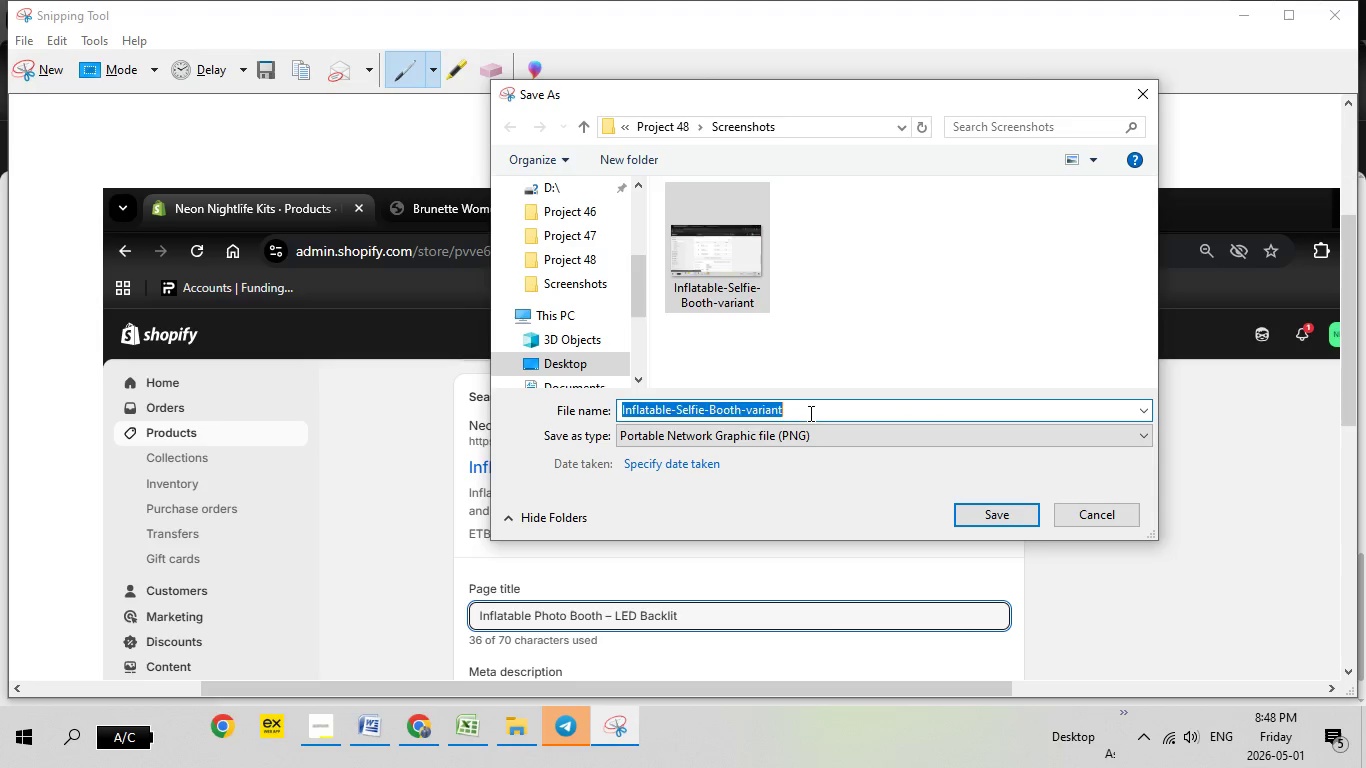 
left_click([809, 413])
 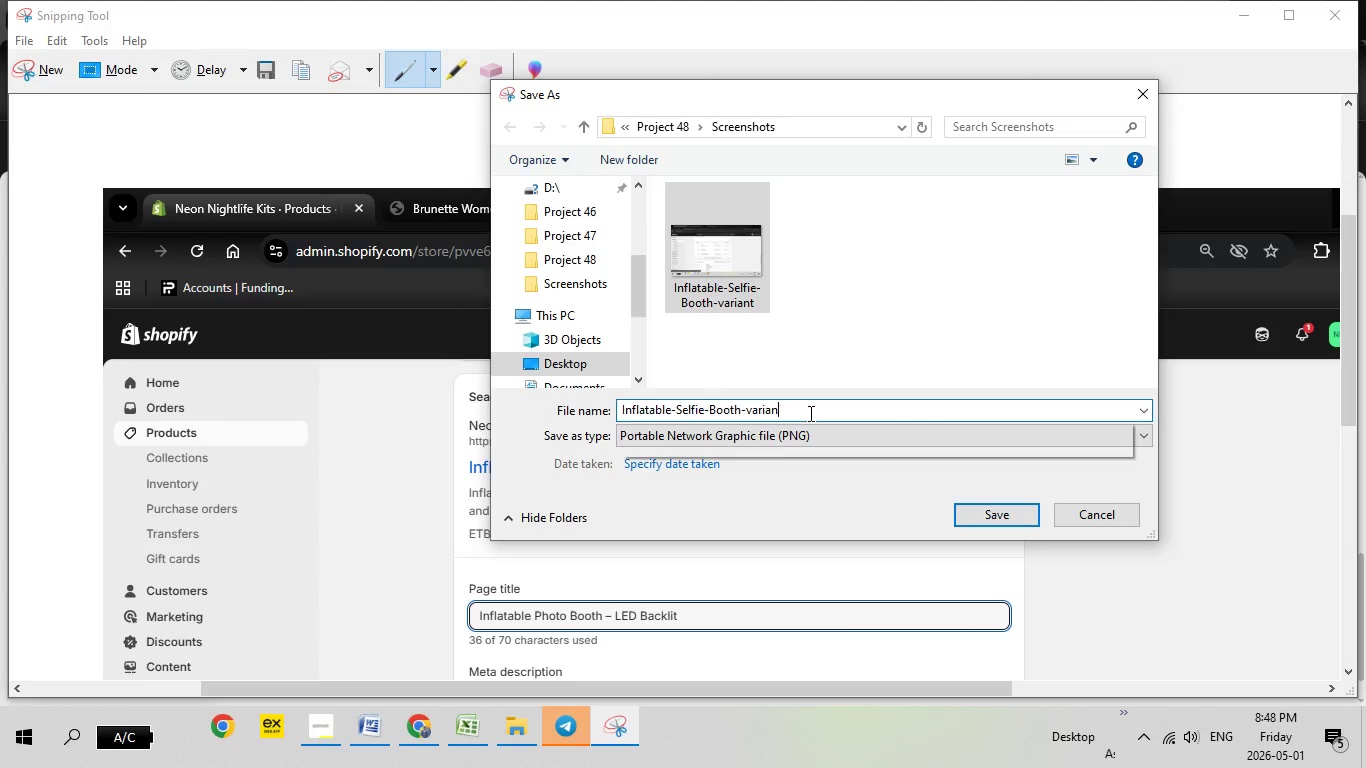 
key(Backspace)
key(Backspace)
key(Backspace)
key(Backspace)
key(Backspace)
key(Backspace)
key(Backspace)
type(seo)
 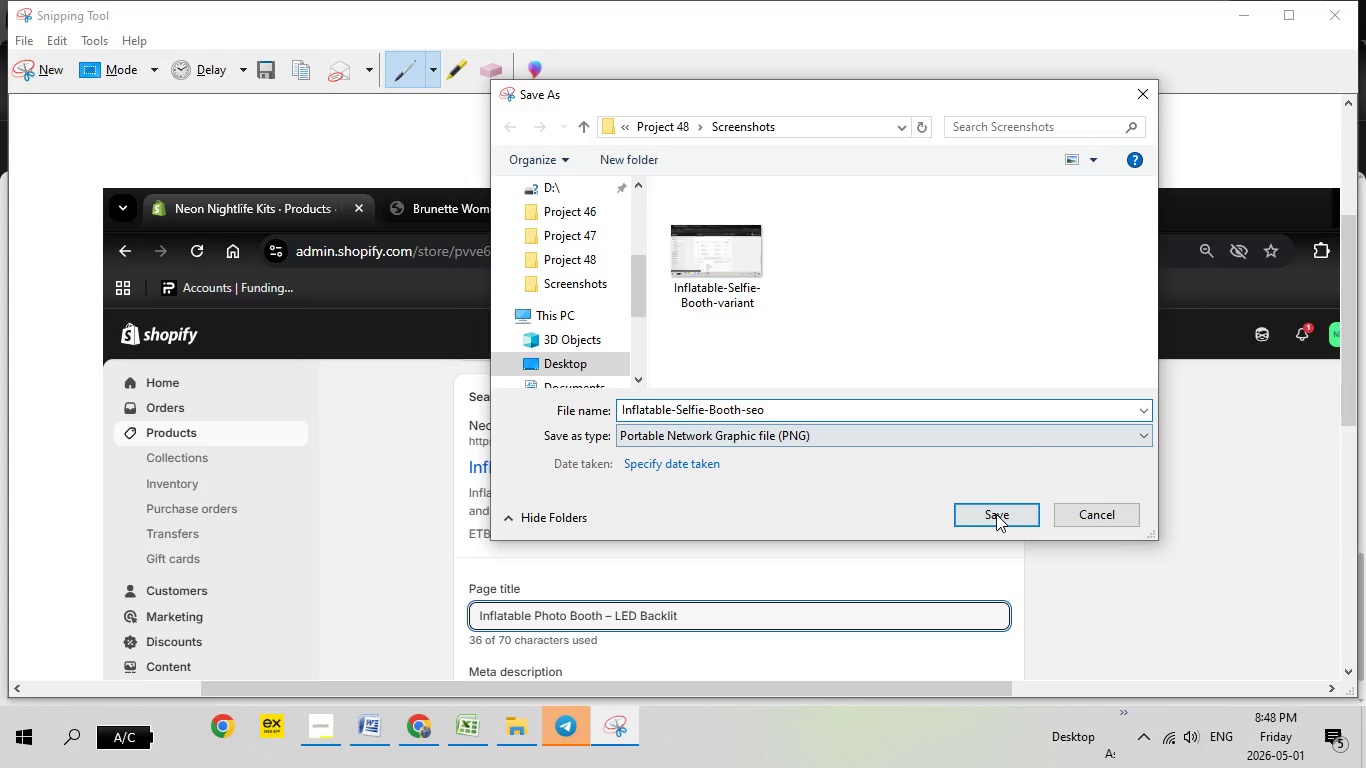 
left_click([996, 514])
 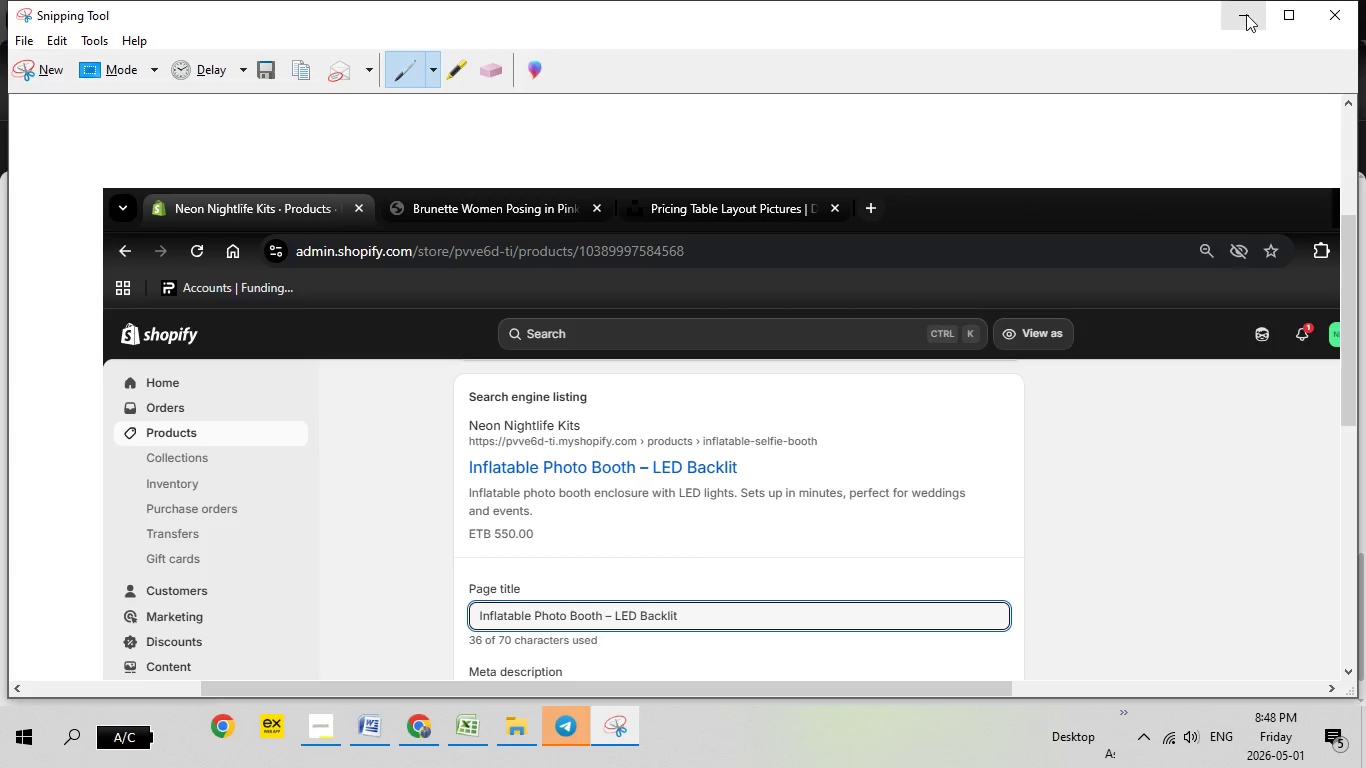 
left_click([1246, 14])
 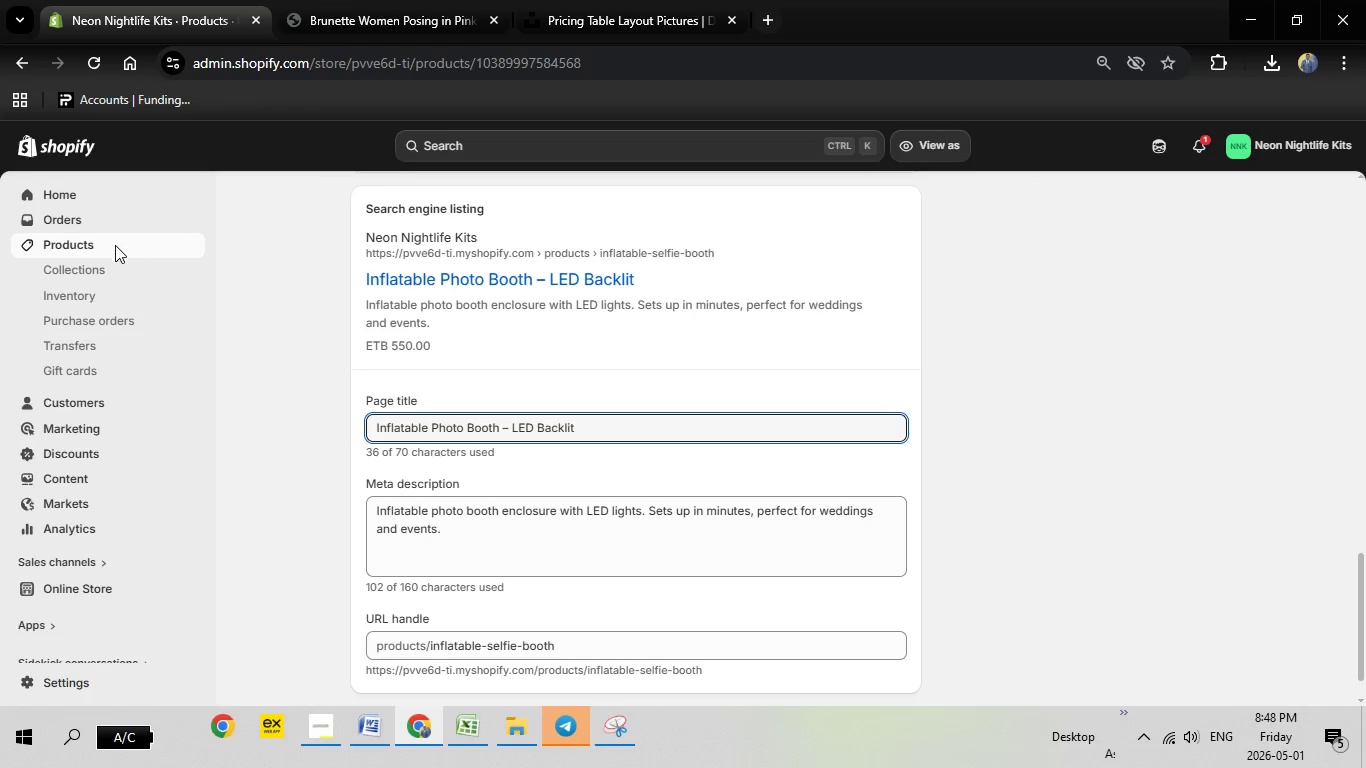 
left_click([80, 246])
 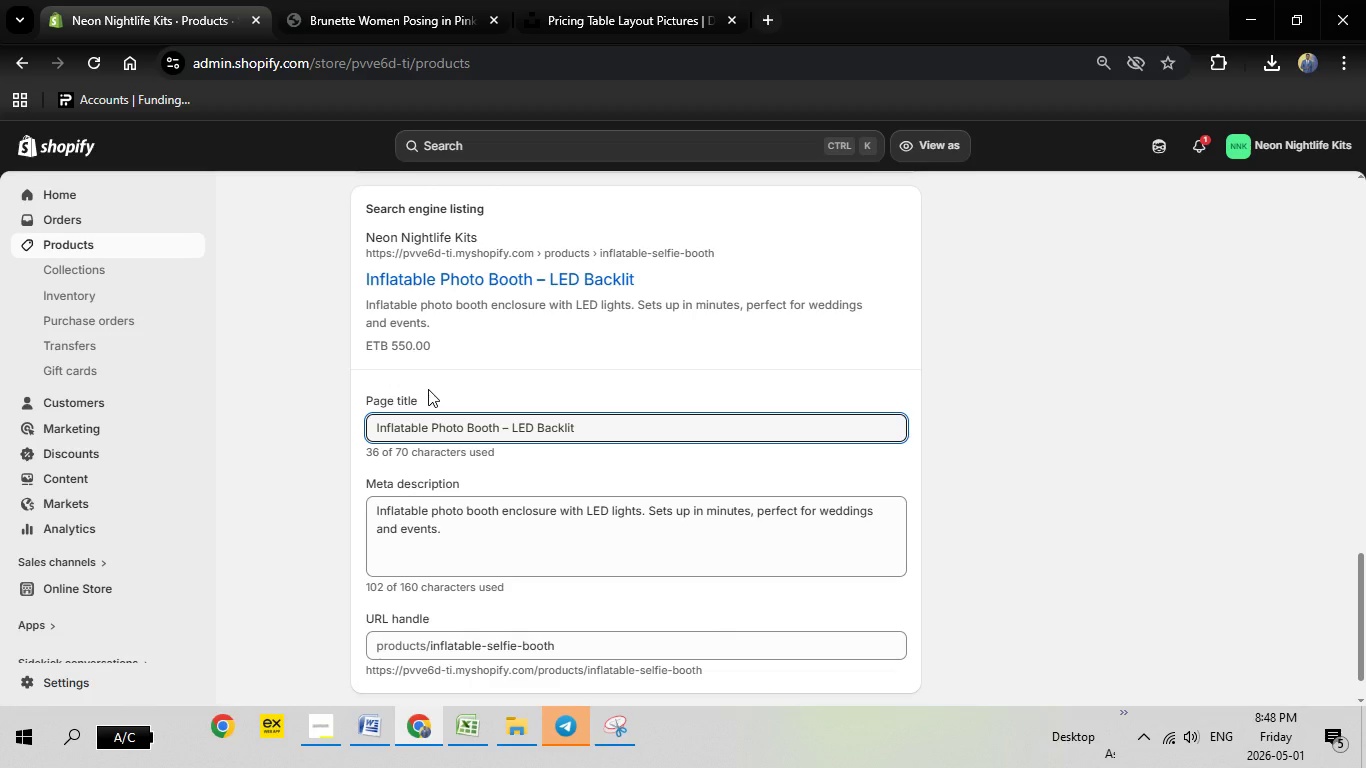 
wait(12.61)
 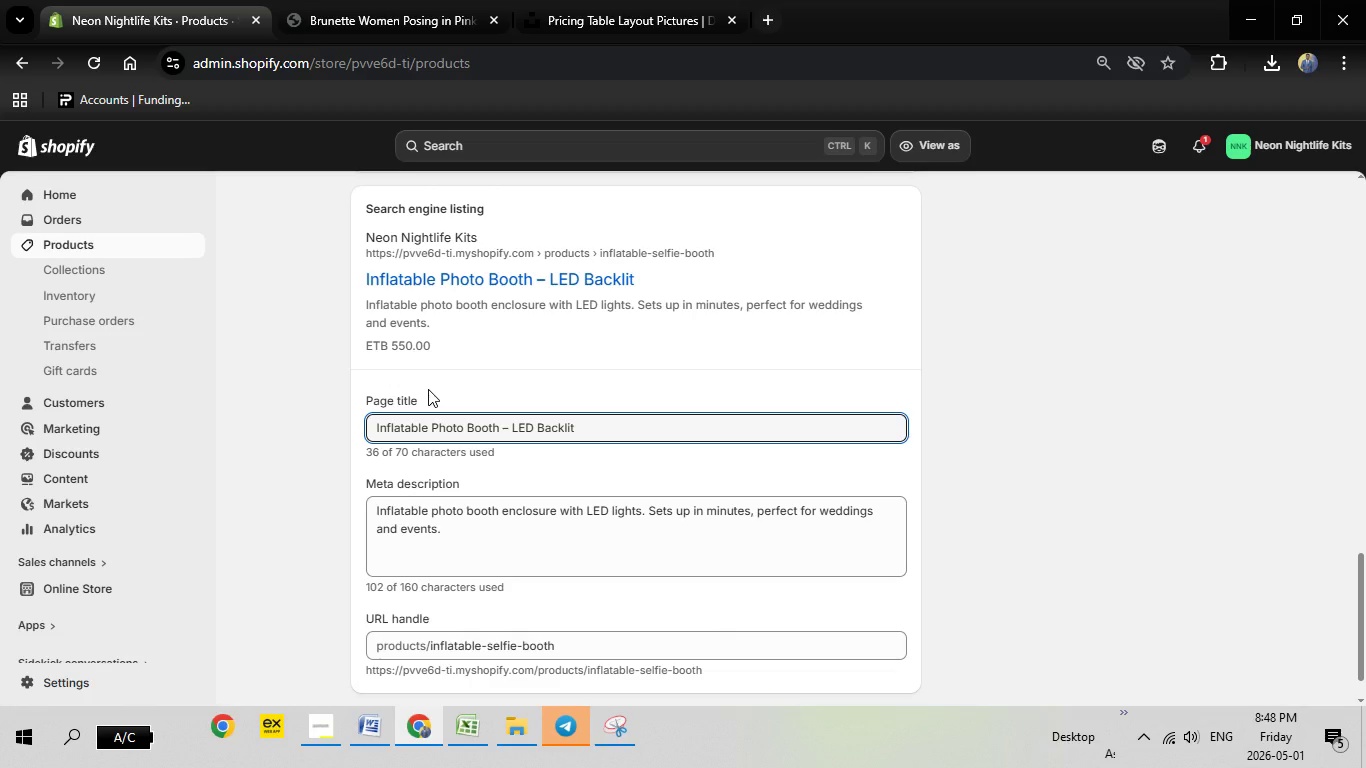 
left_click([343, 361])
 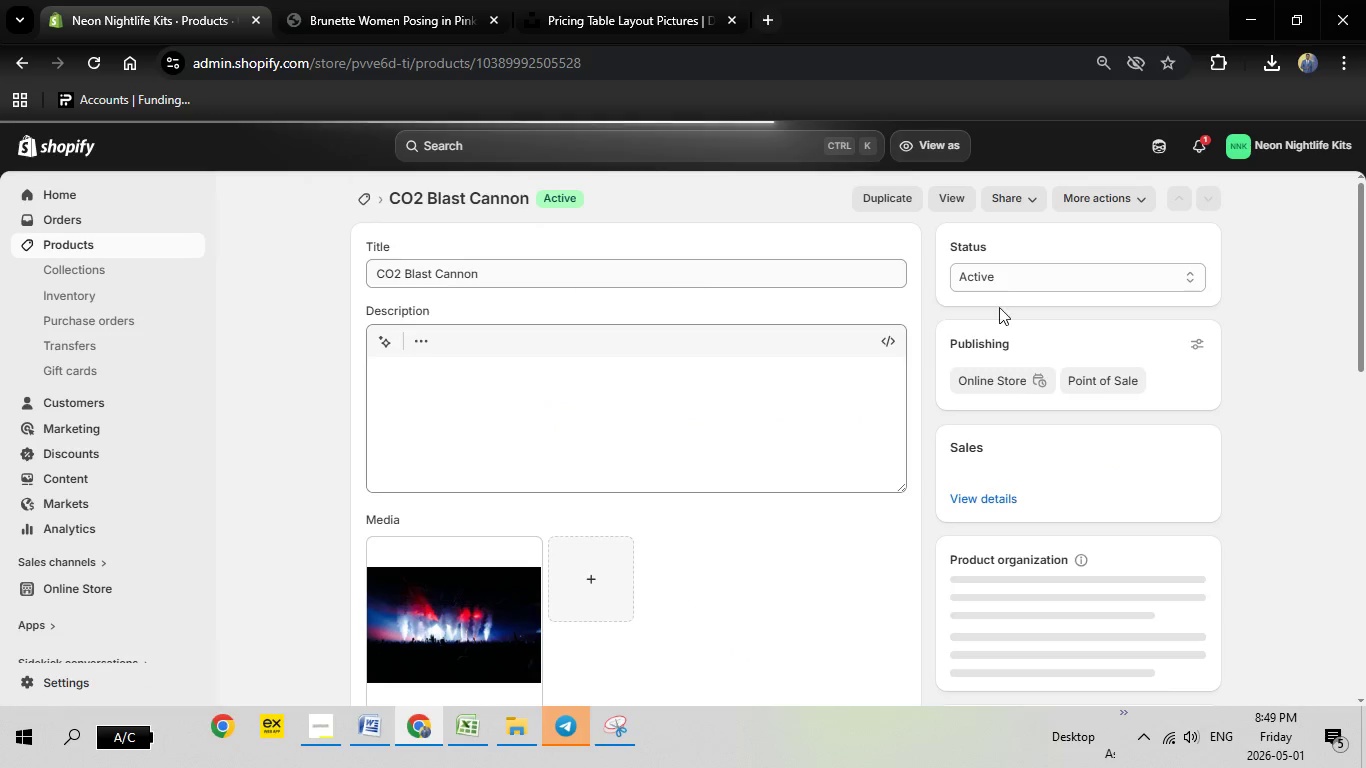 
wait(12.66)
 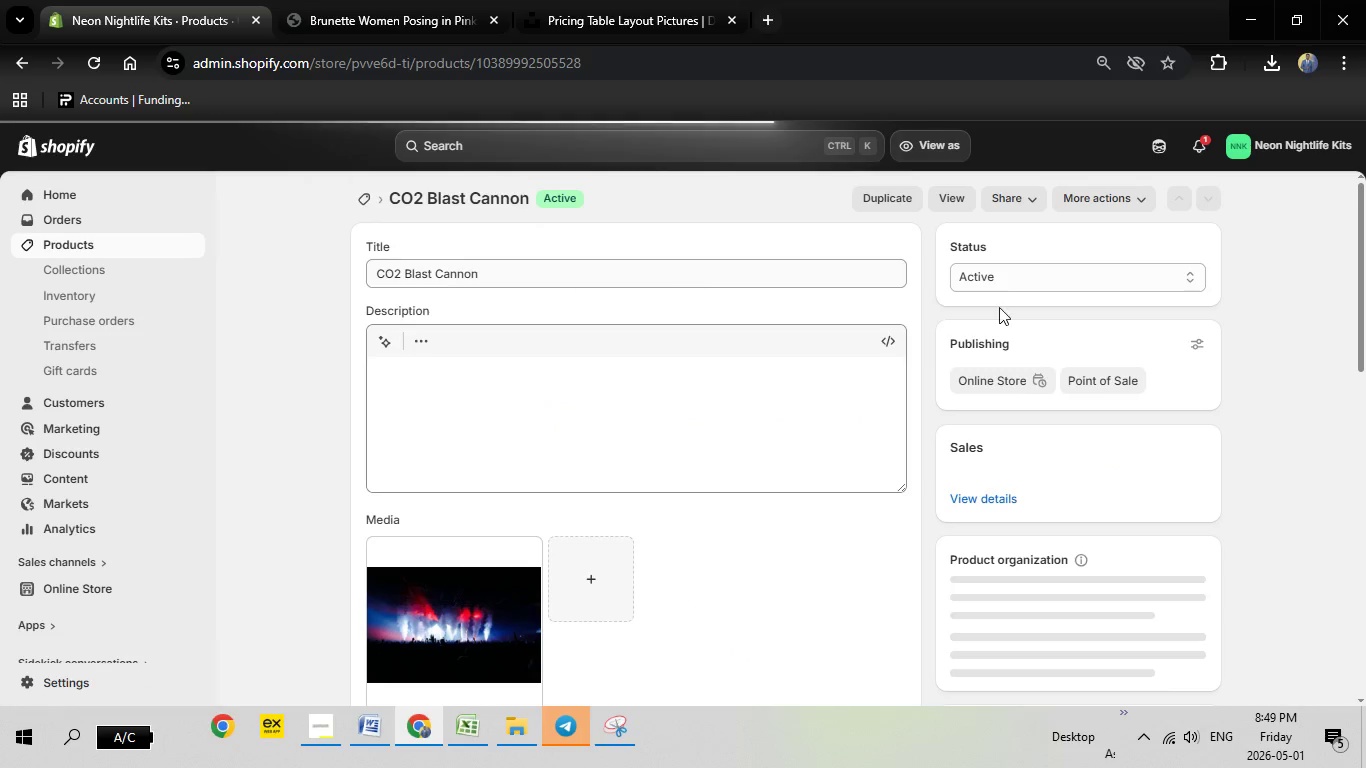 
left_click_drag(start_coordinate=[495, 270], to_coordinate=[364, 270])
 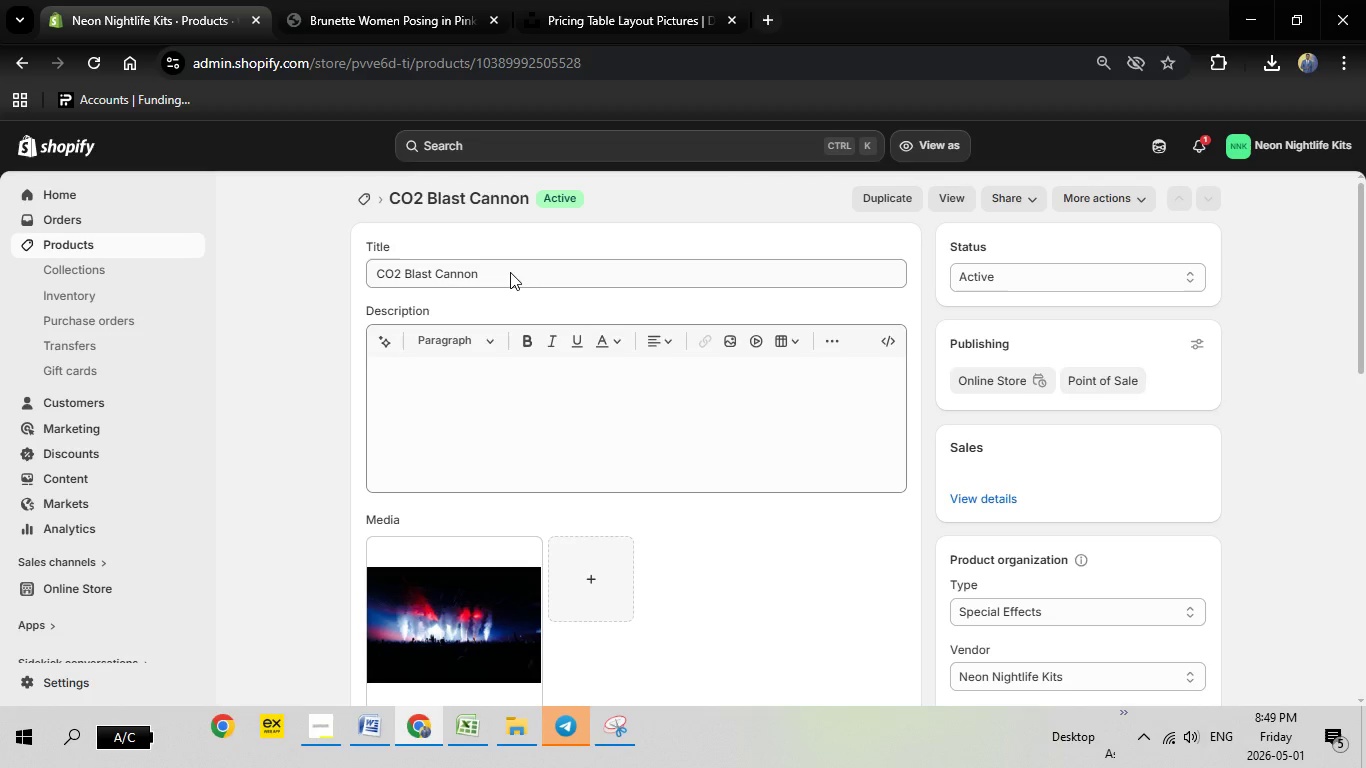 
left_click_drag(start_coordinate=[509, 272], to_coordinate=[339, 270])
 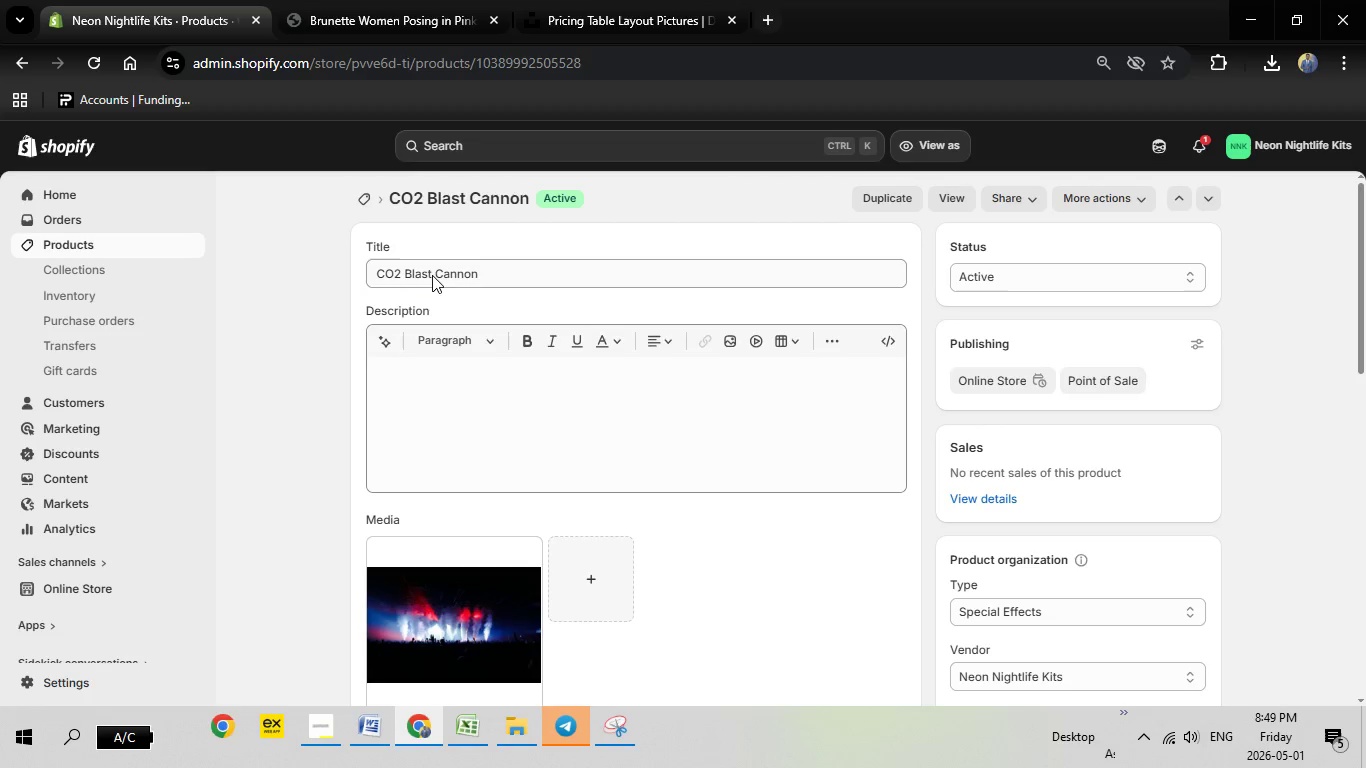 
right_click([432, 275])
 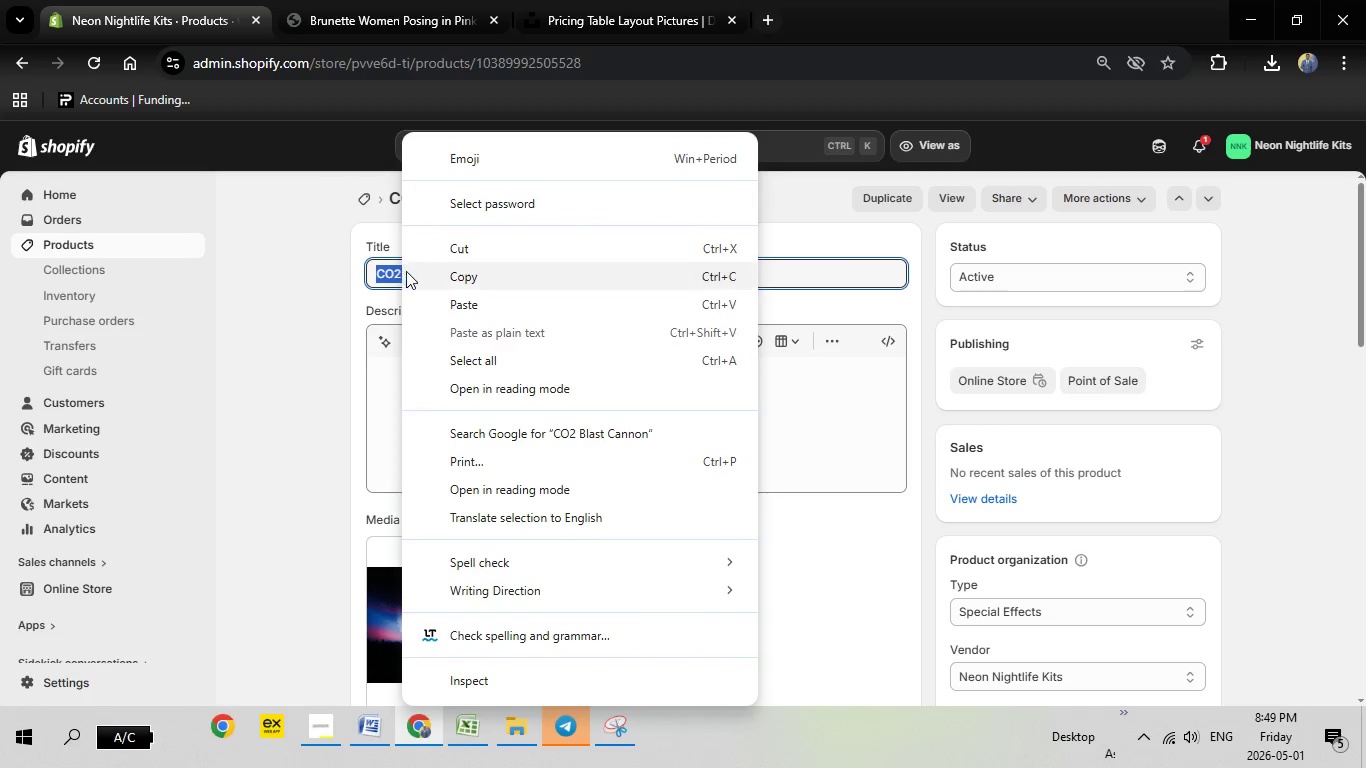 
left_click([468, 282])
 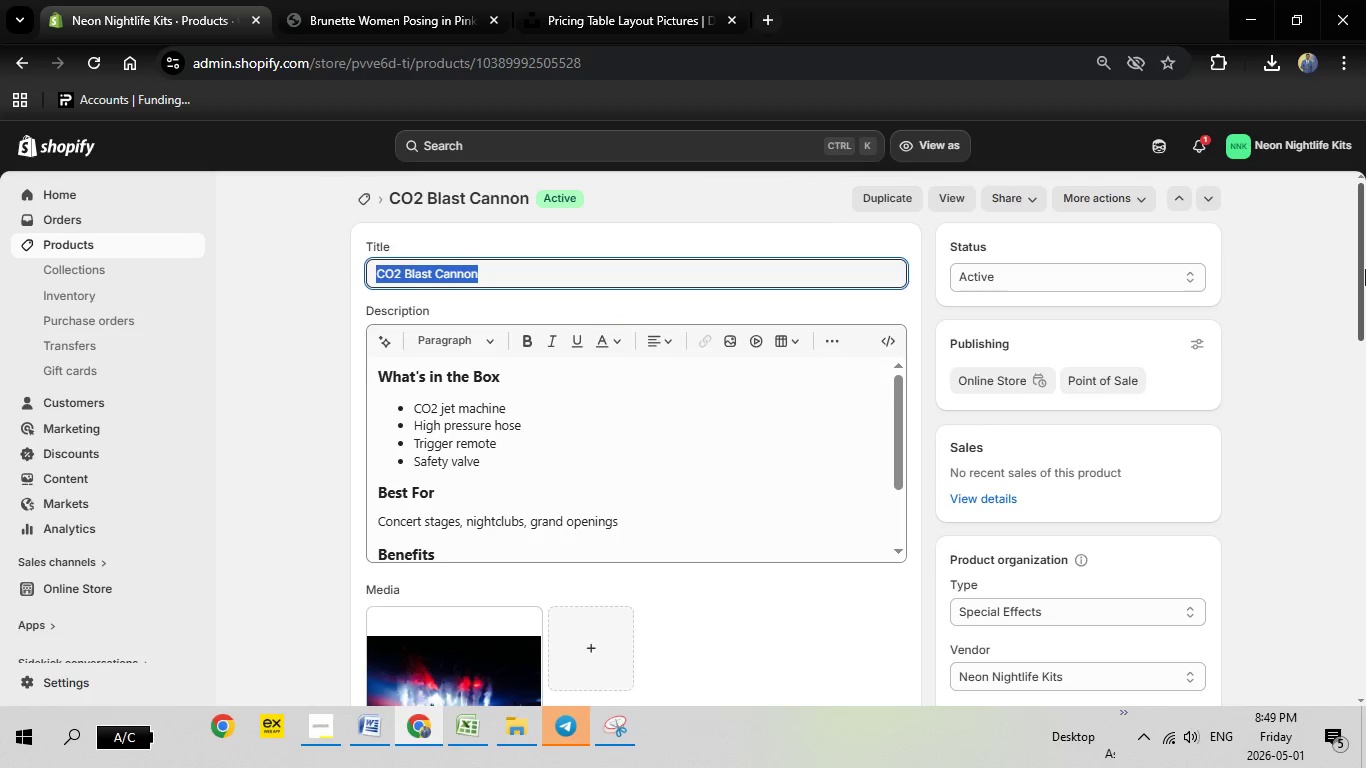 
left_click_drag(start_coordinate=[1365, 270], to_coordinate=[1365, 361])
 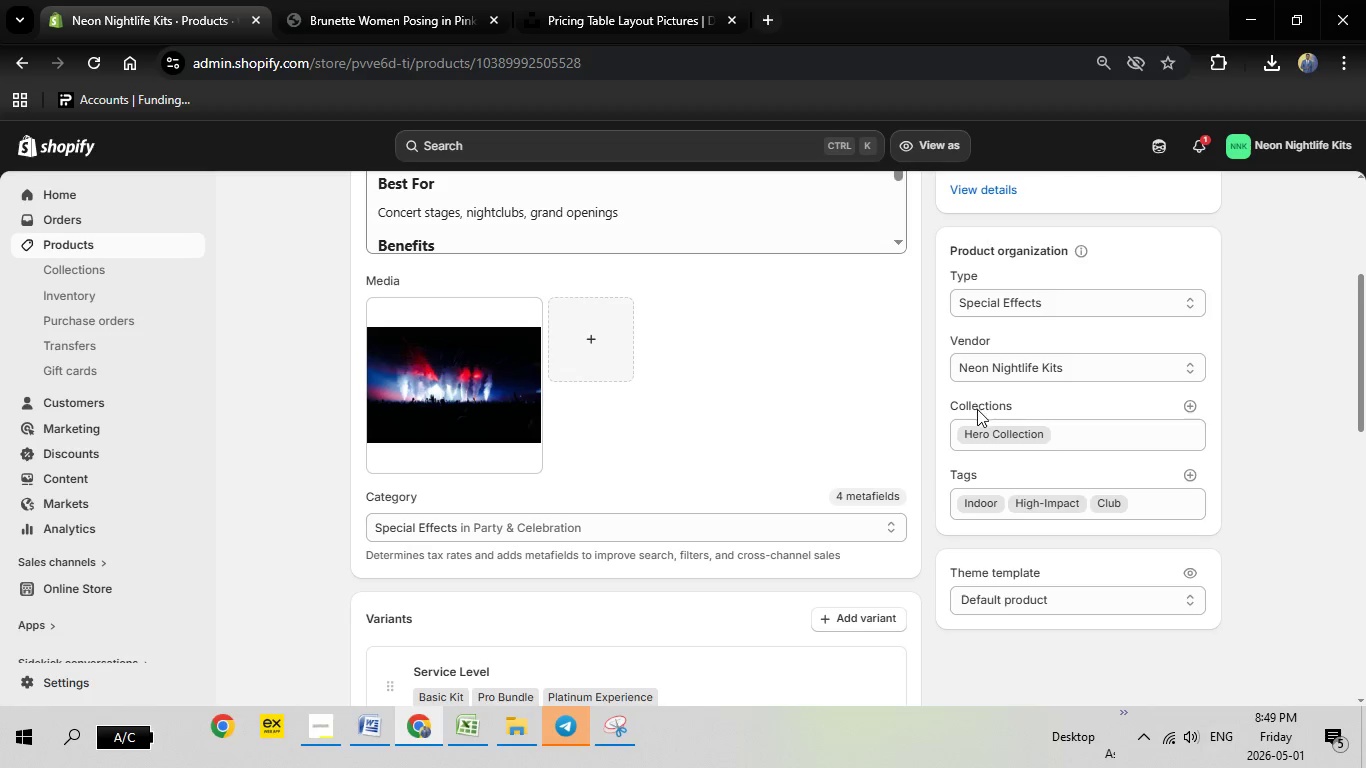 
scroll: coordinate [675, 435], scroll_direction: down, amount: 5.0
 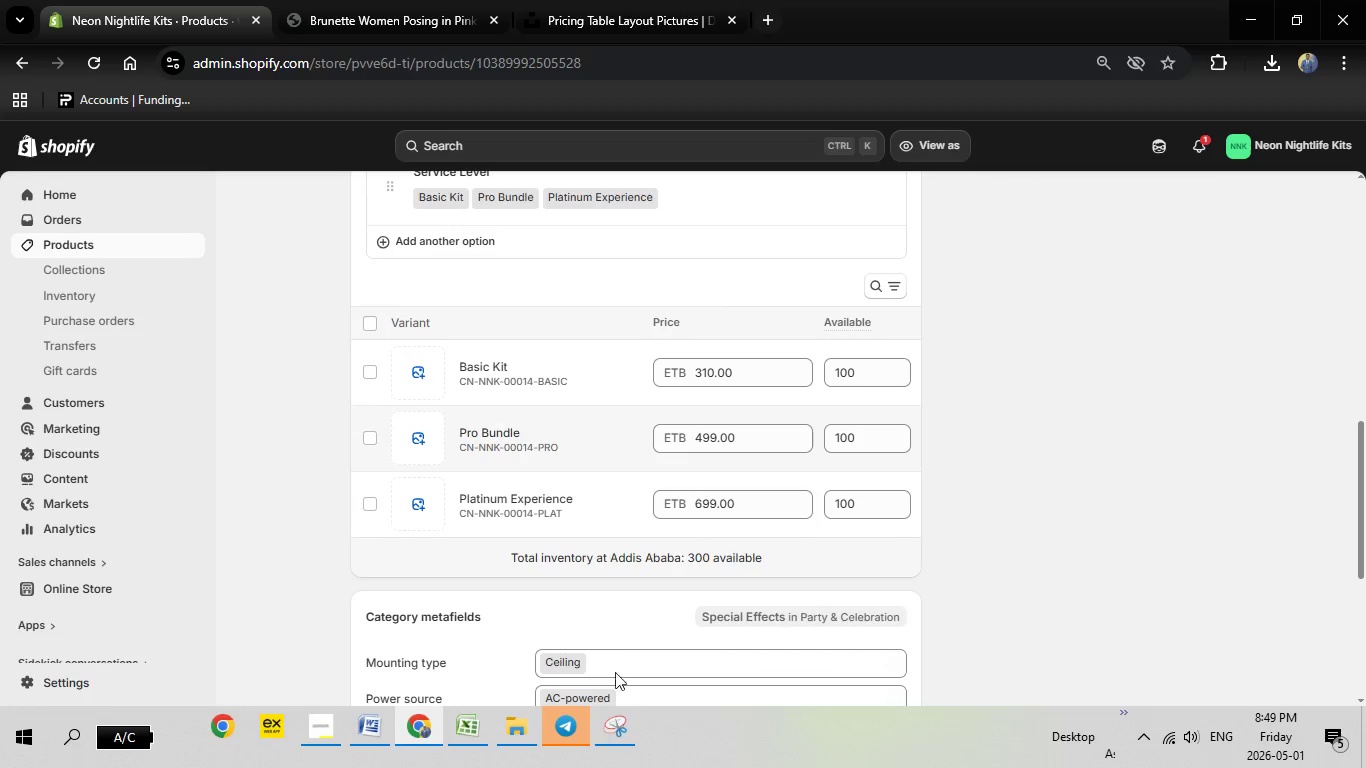 
left_click([612, 753])
 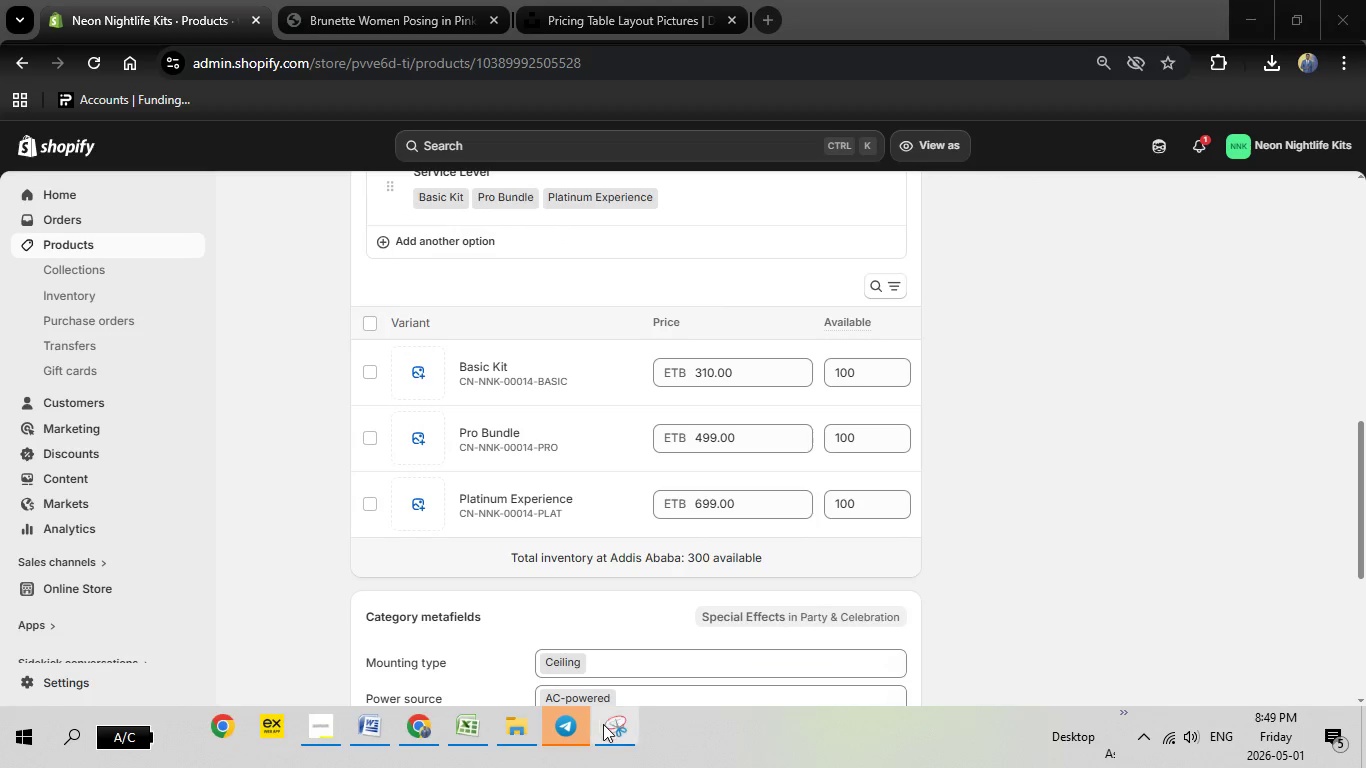 
left_click([610, 730])
 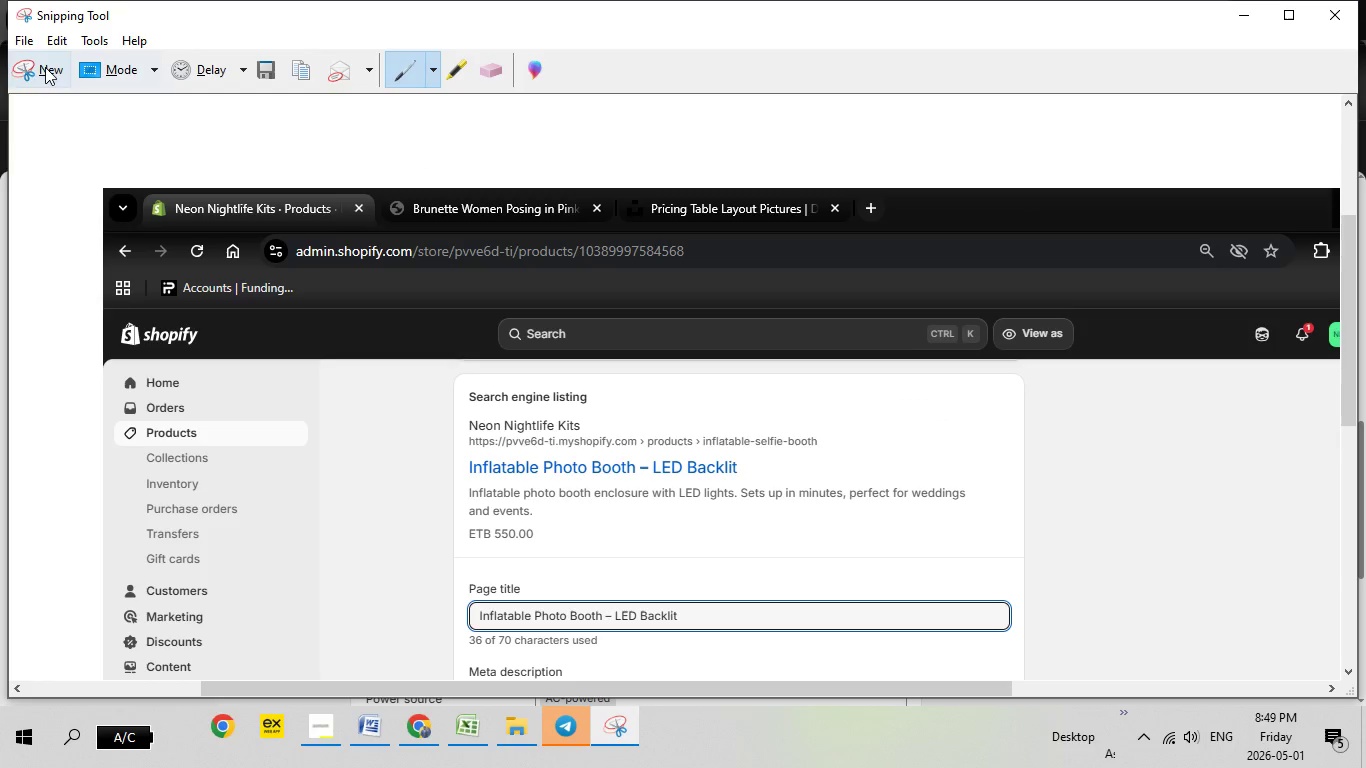 
left_click([45, 66])
 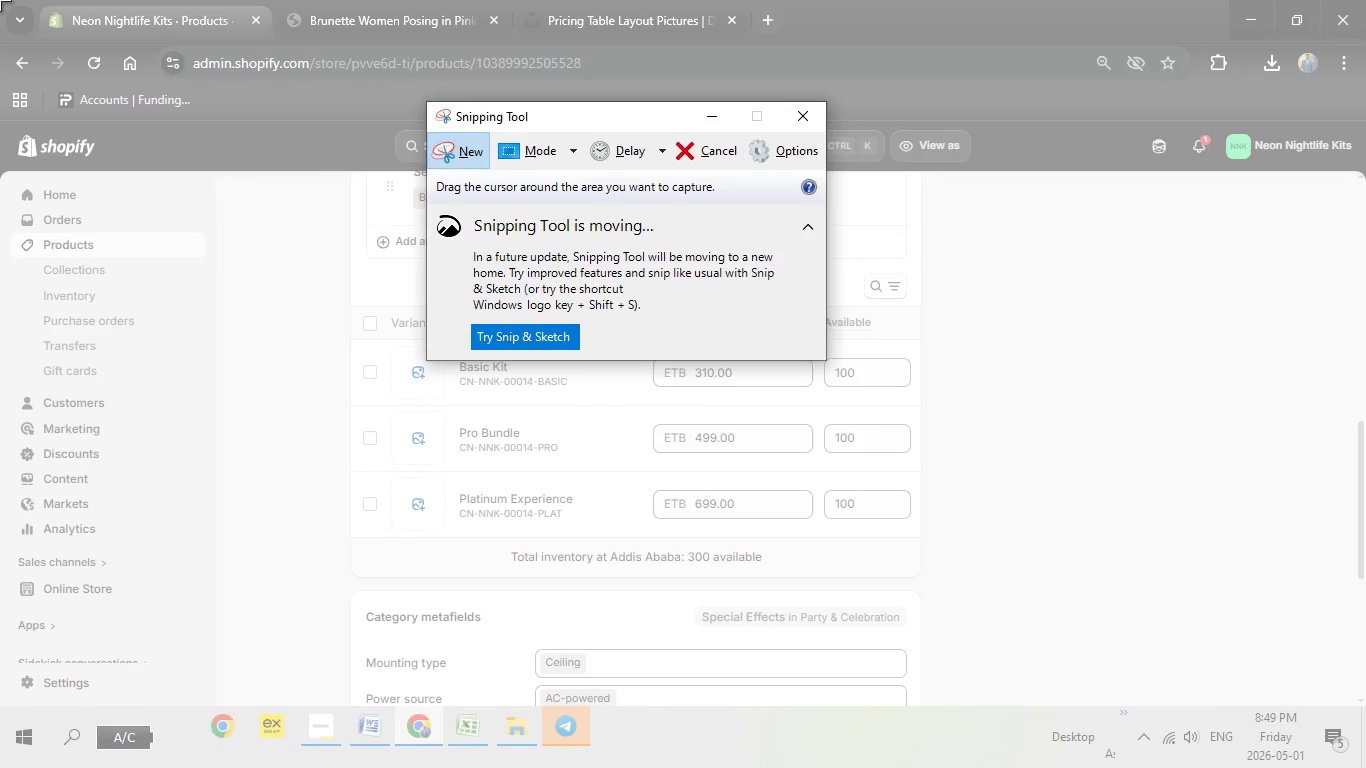 
left_click_drag(start_coordinate=[0, 0], to_coordinate=[1365, 767])
 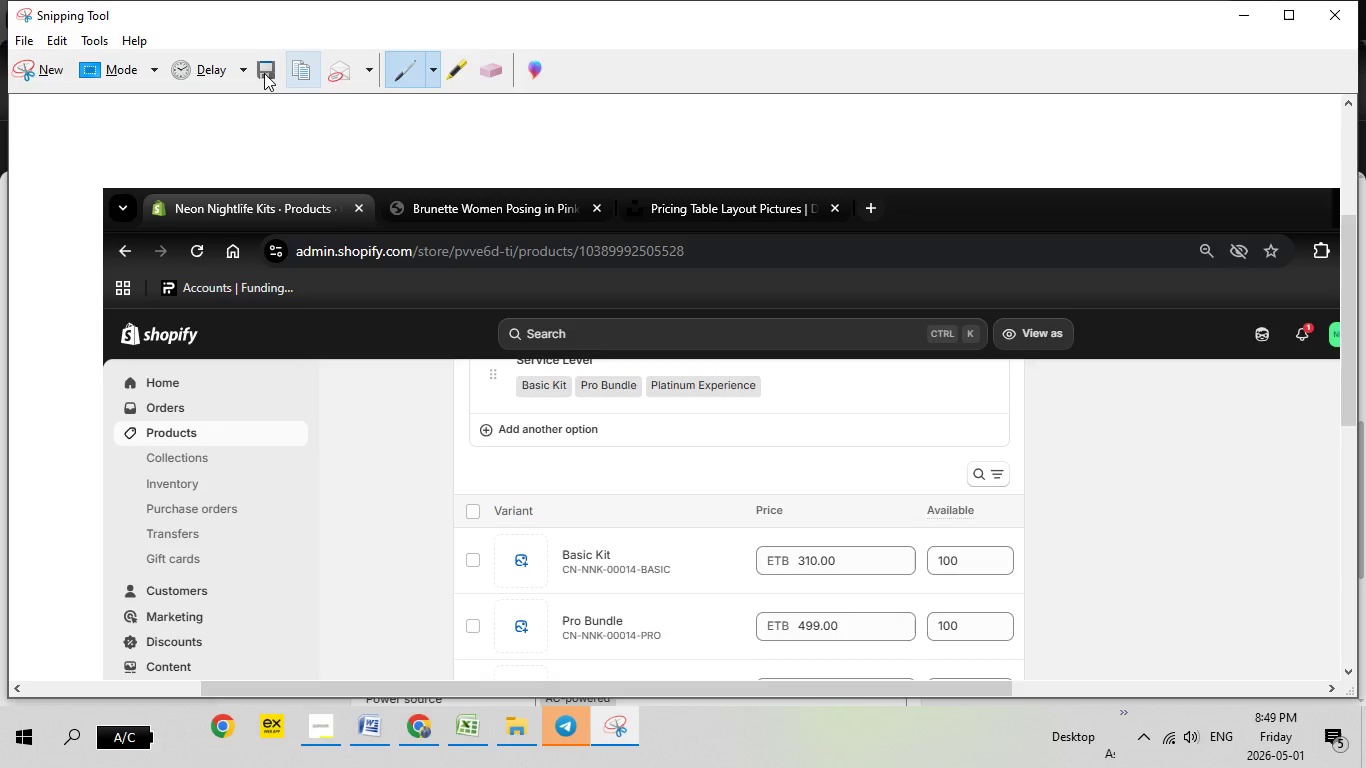 
left_click([263, 73])
 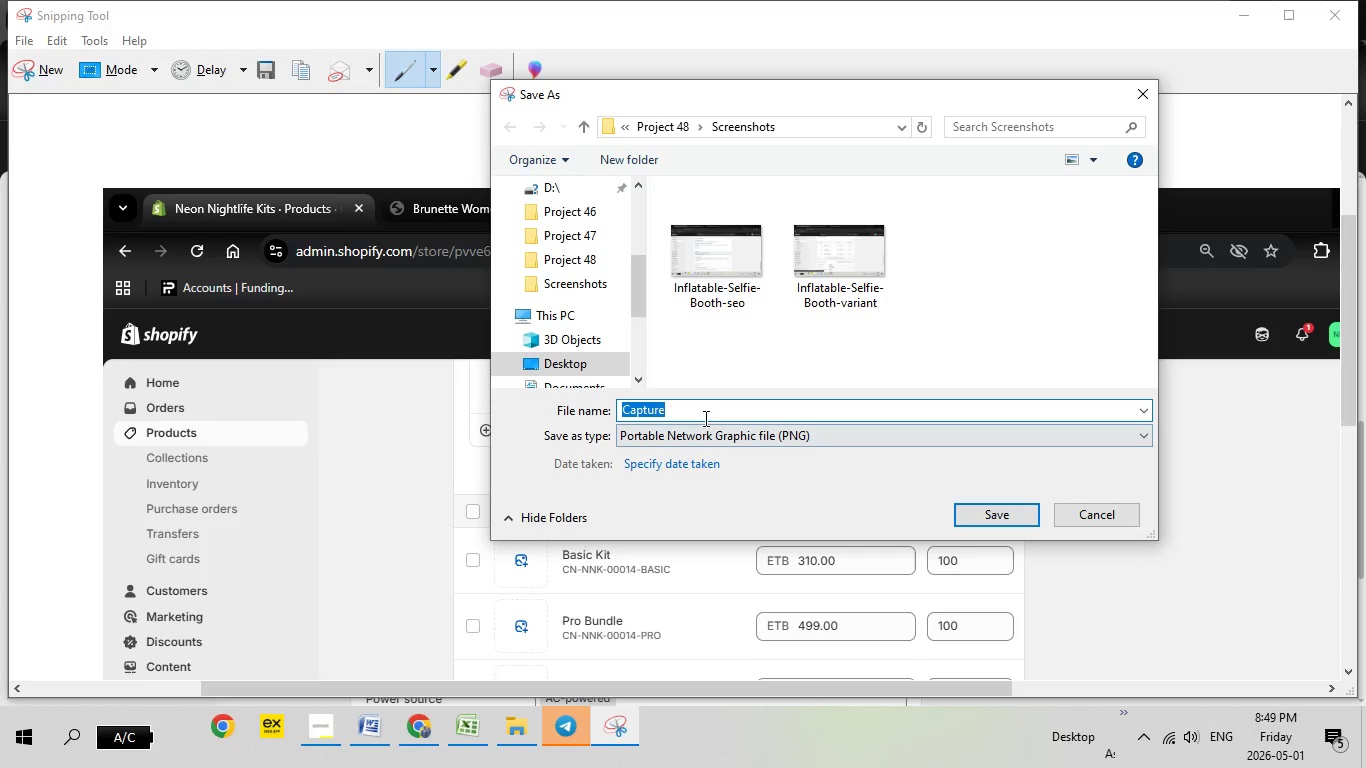 
key(Backspace)
 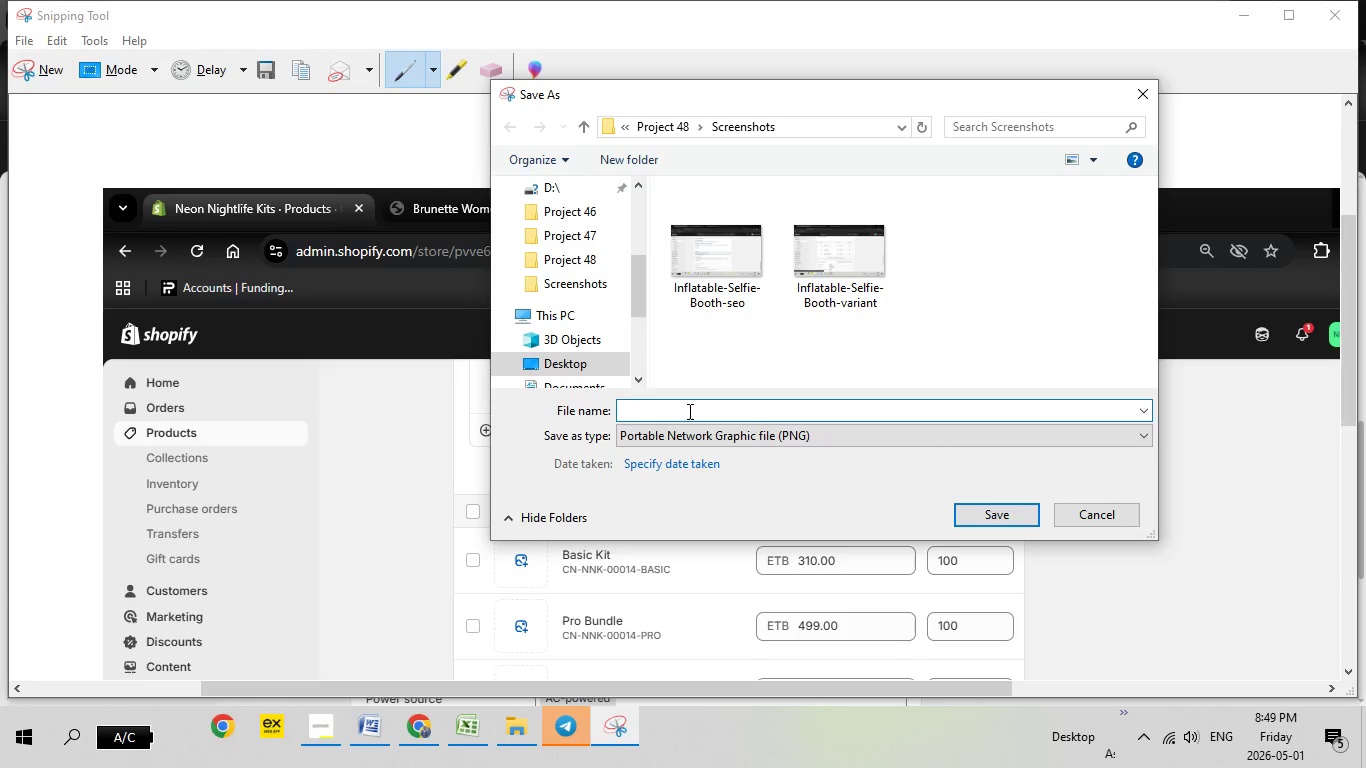 
right_click([688, 411])
 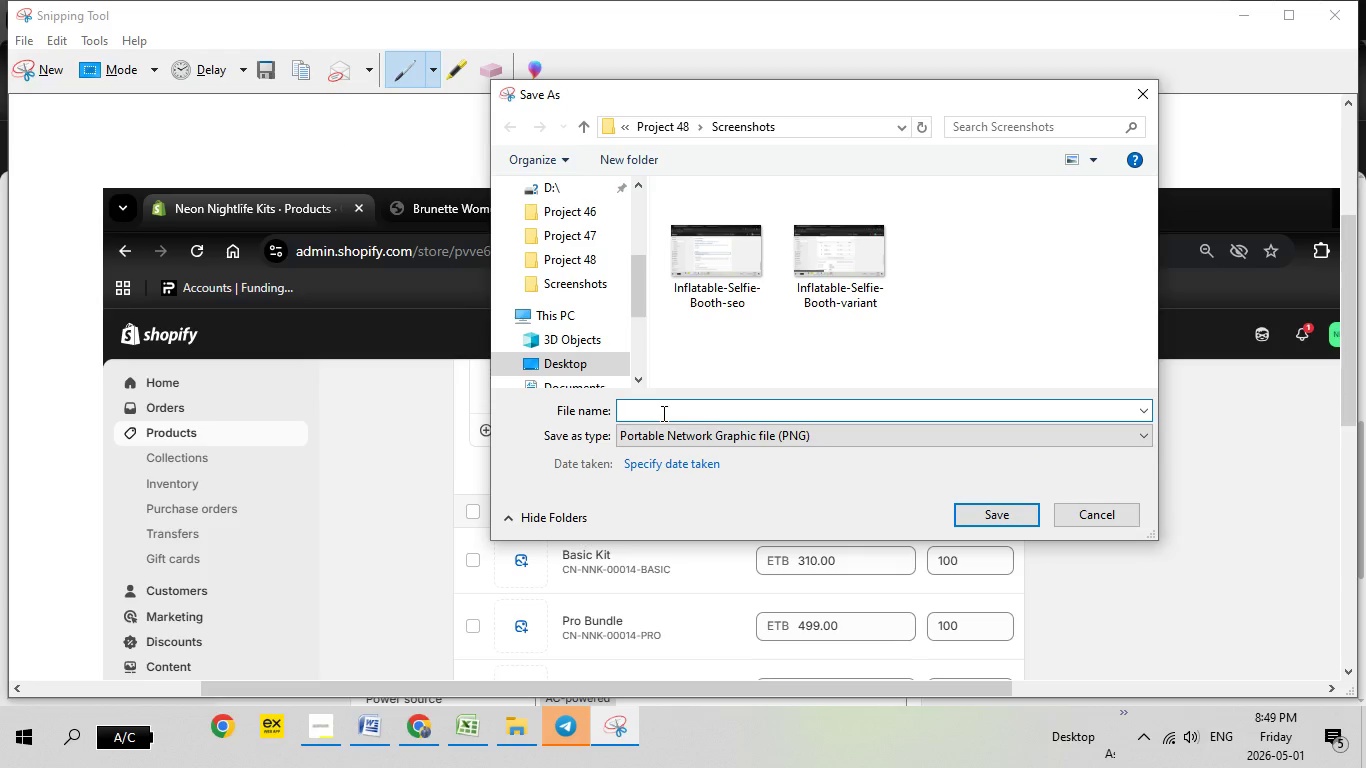 
right_click([655, 407])
 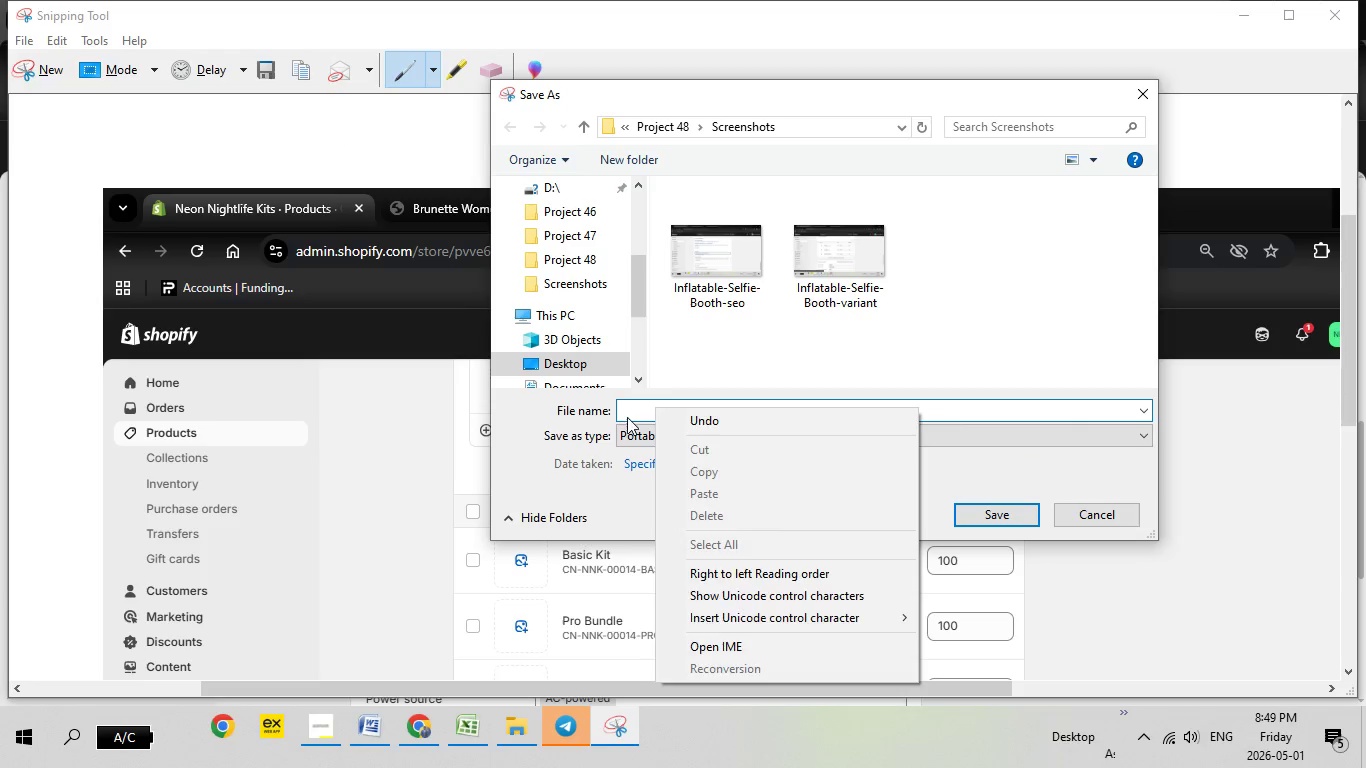 
left_click([629, 407])
 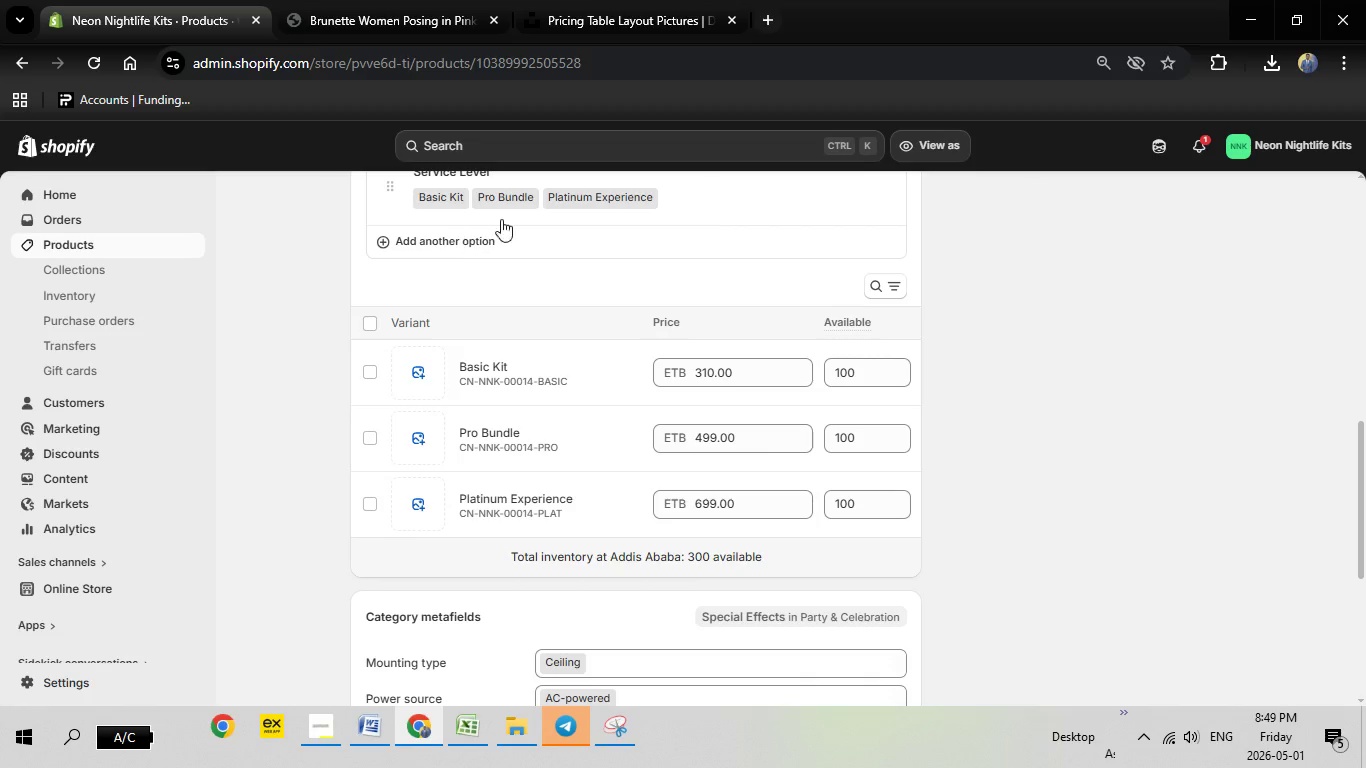 
scroll: coordinate [673, 283], scroll_direction: up, amount: 19.0
 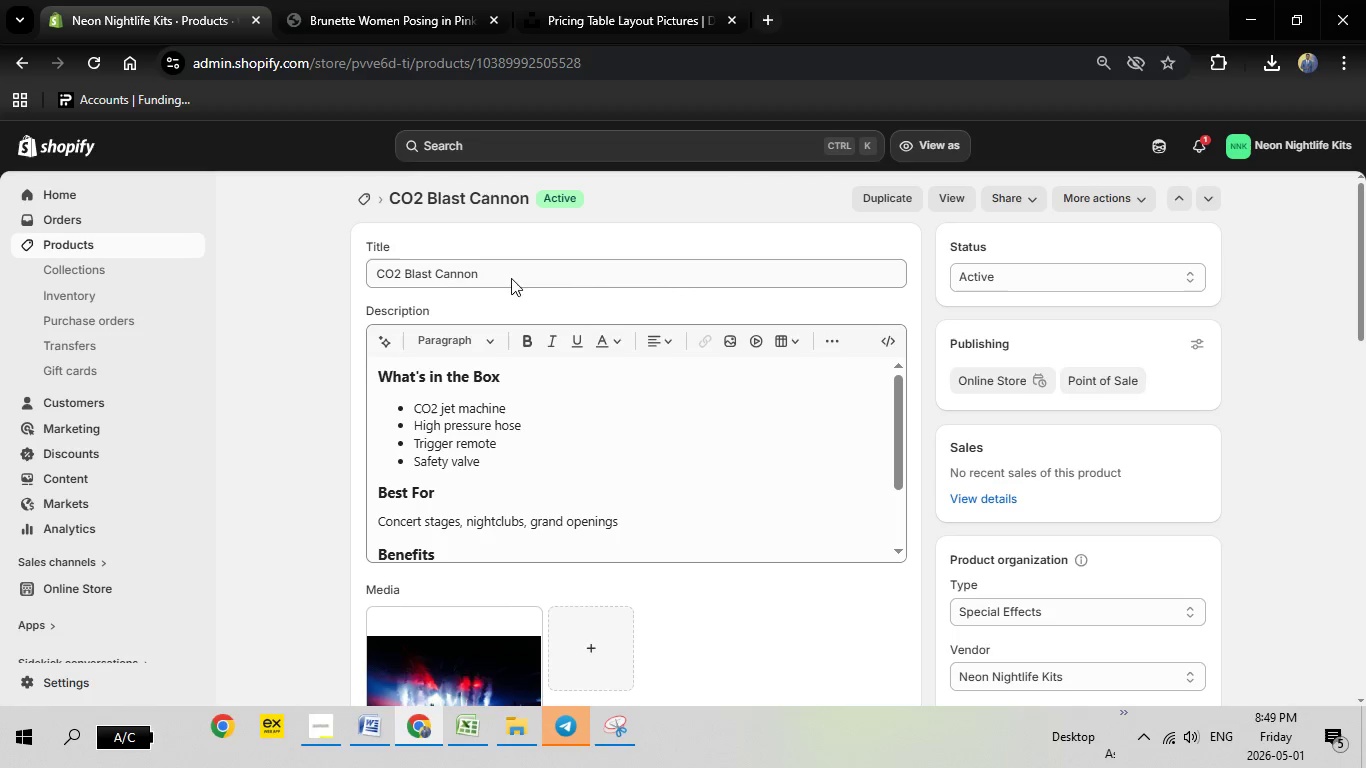 
left_click_drag(start_coordinate=[546, 275], to_coordinate=[316, 280])
 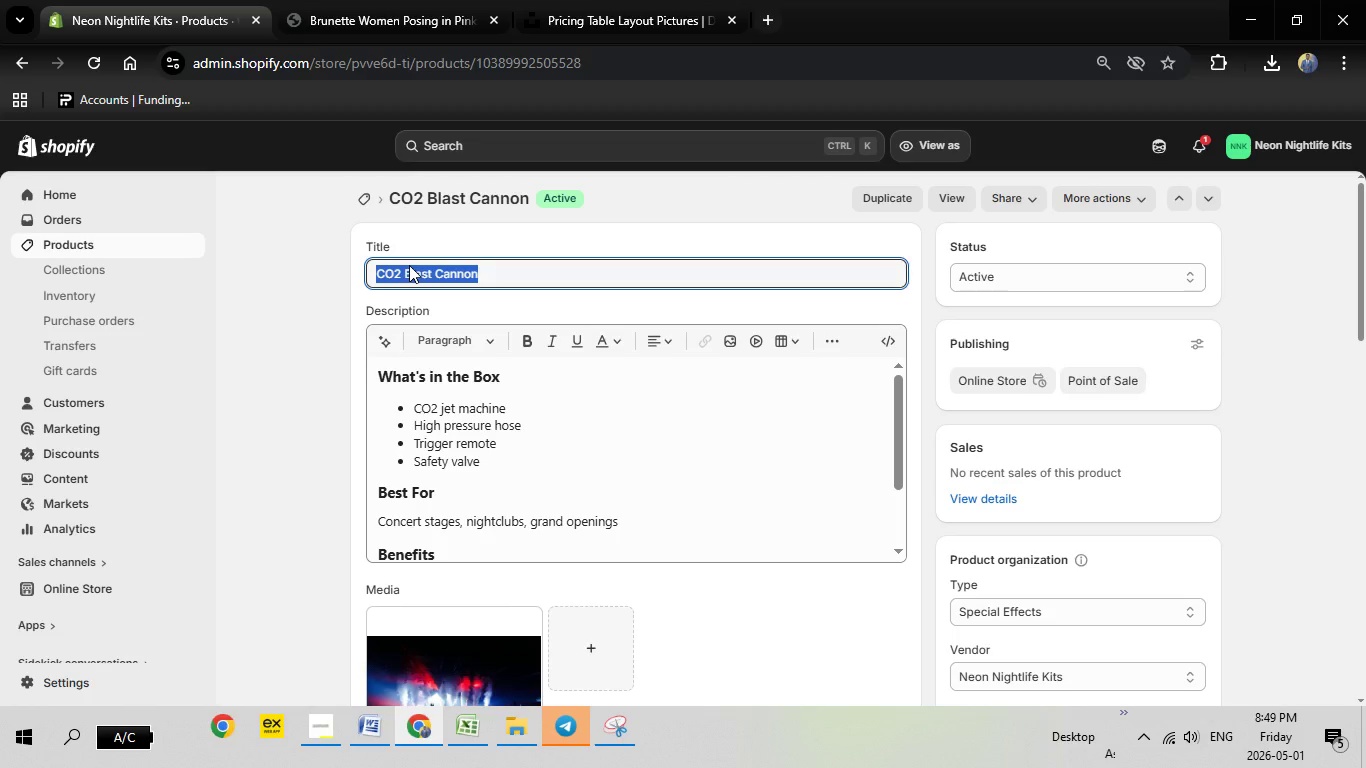 
right_click([409, 265])
 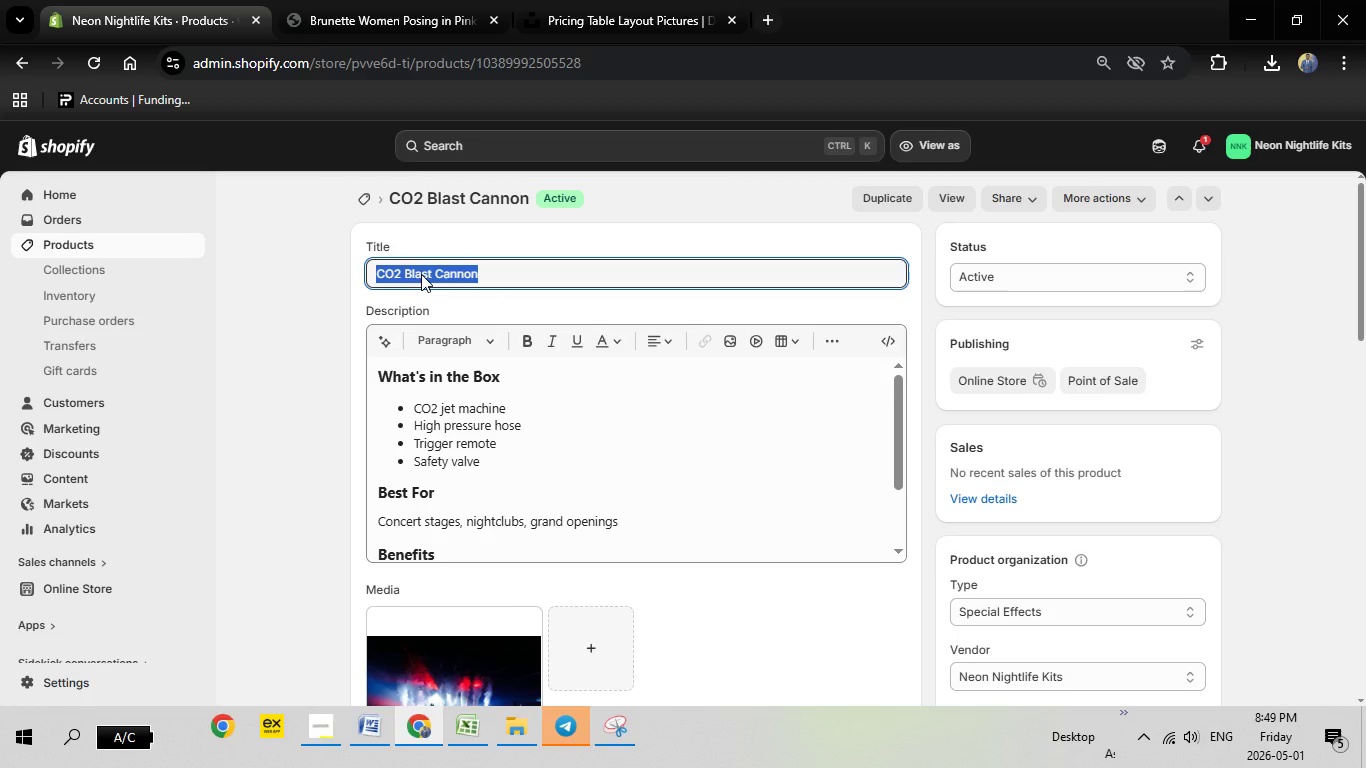 
right_click([421, 274])
 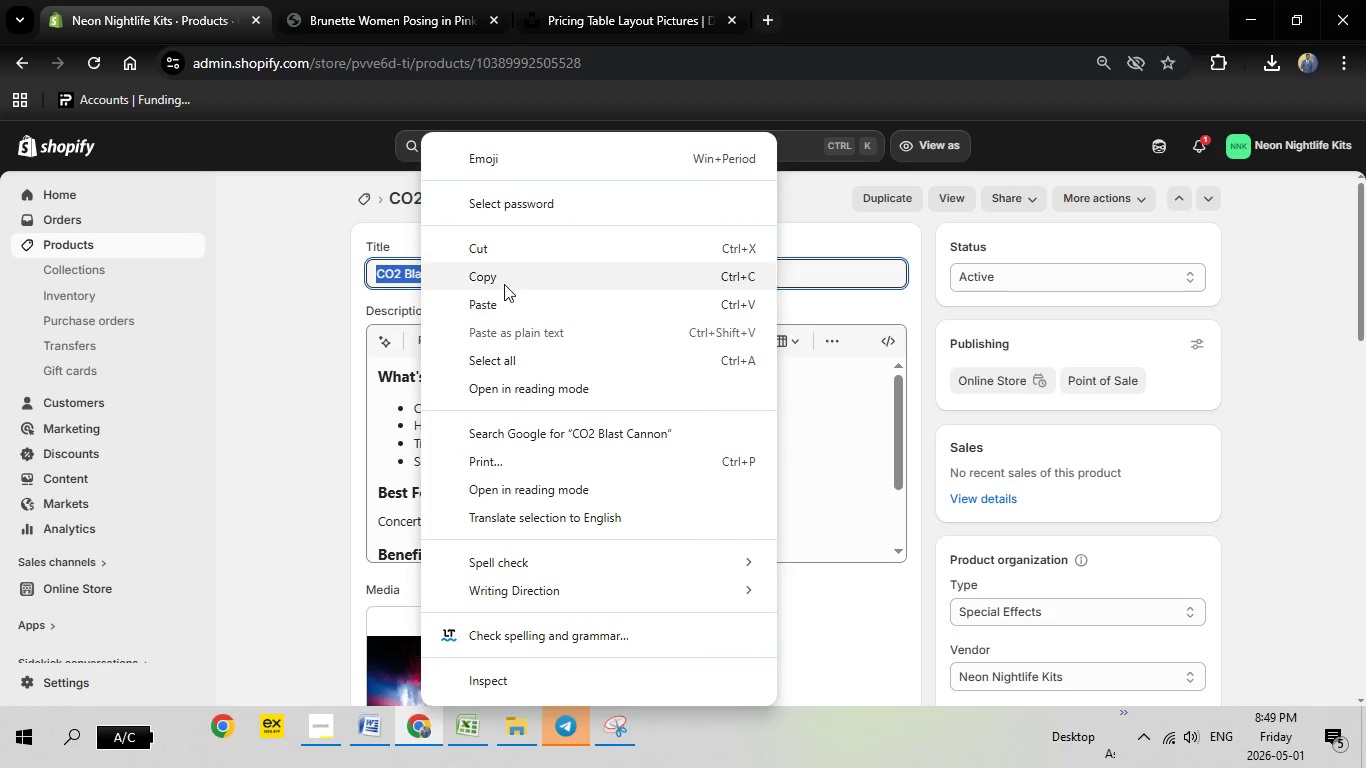 
left_click([504, 284])
 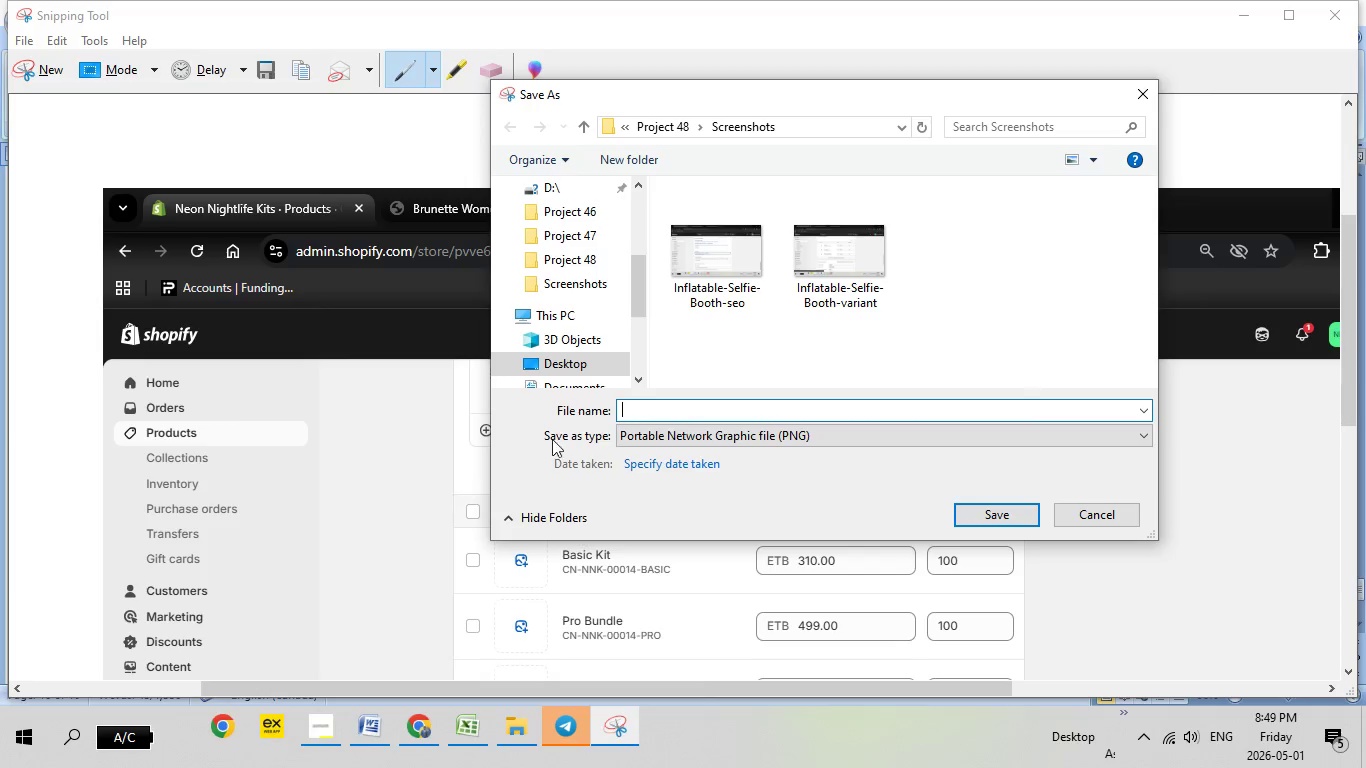 
right_click([665, 410])
 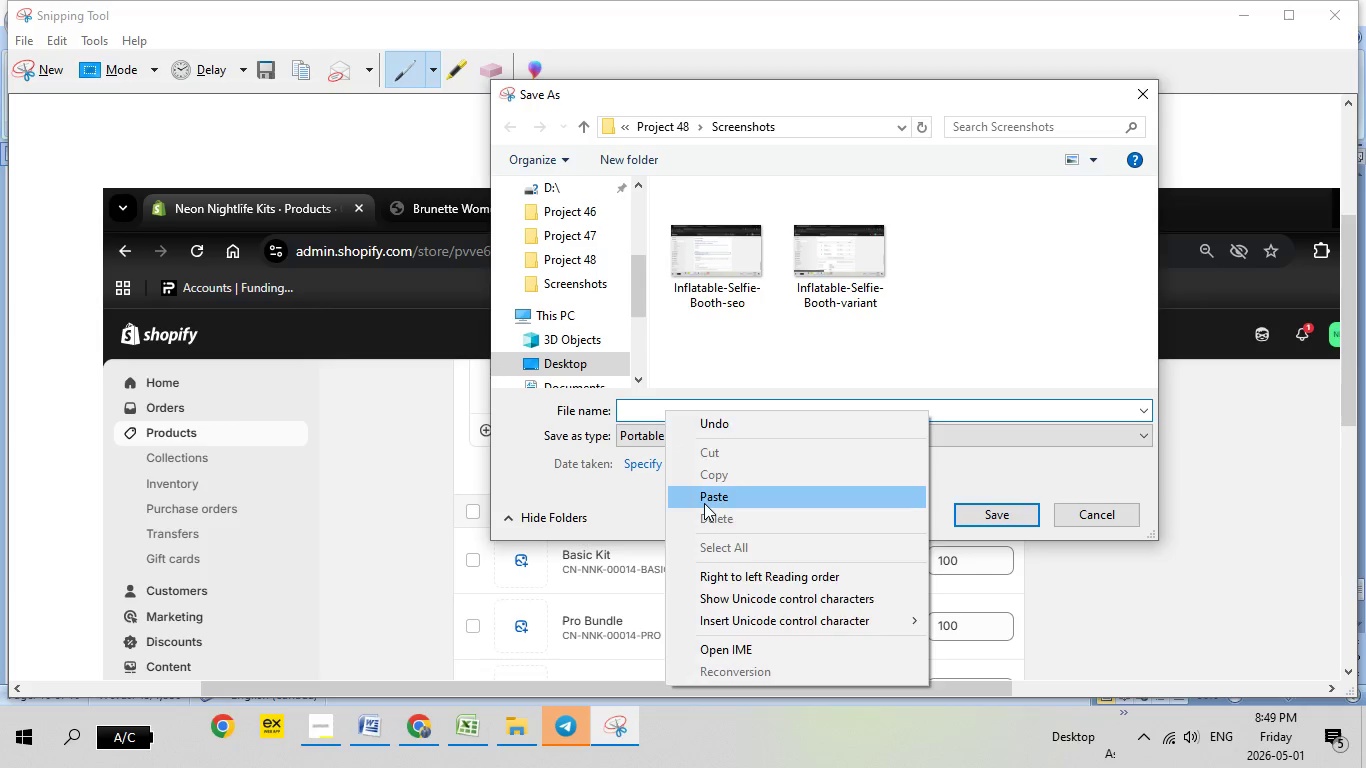 
left_click([704, 503])
 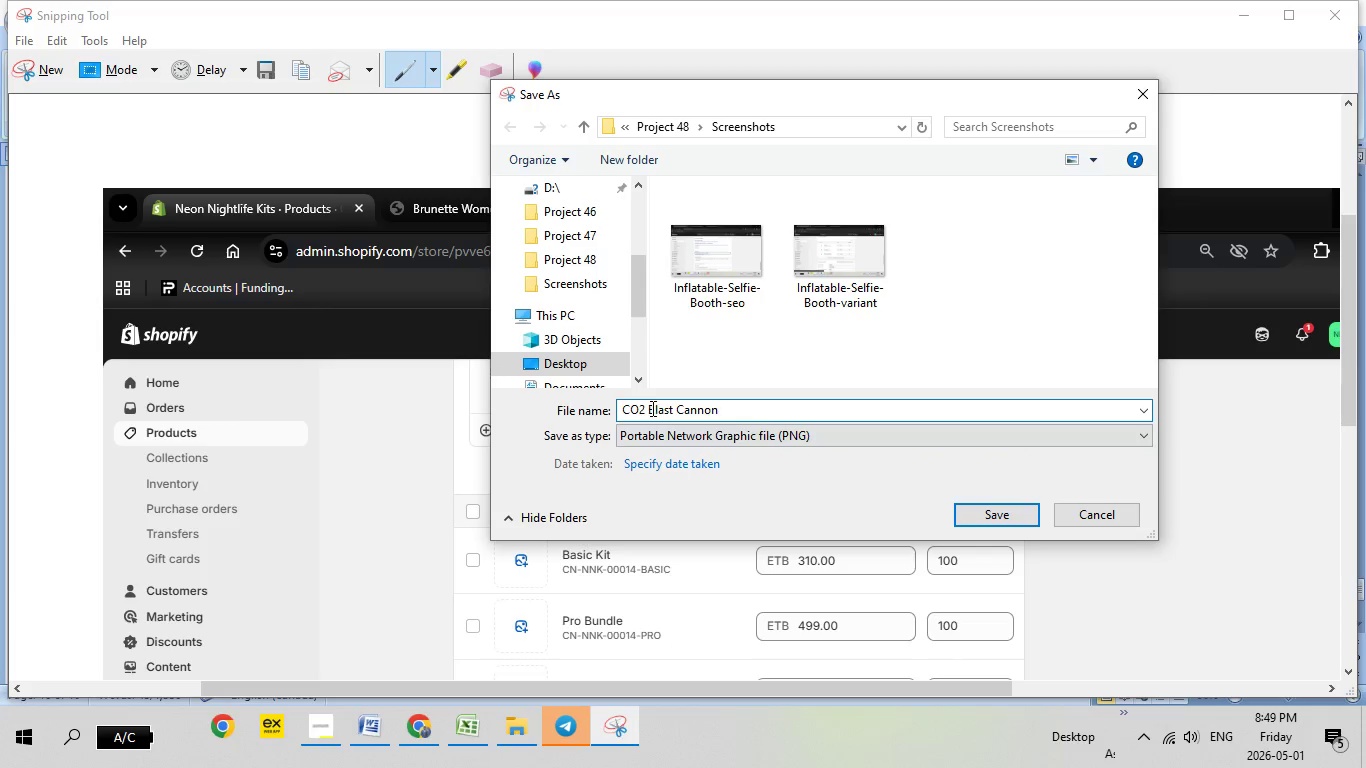 
left_click([651, 408])
 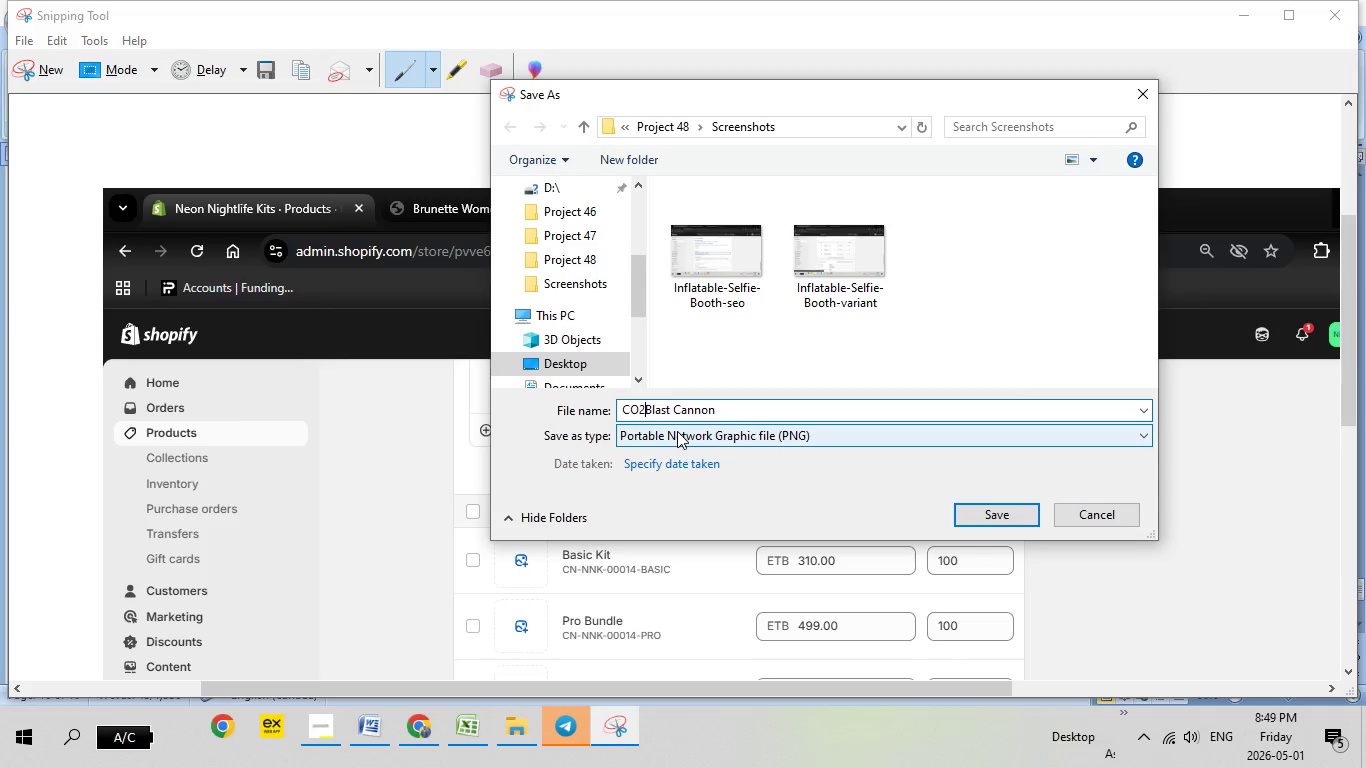 
key(Backspace)
 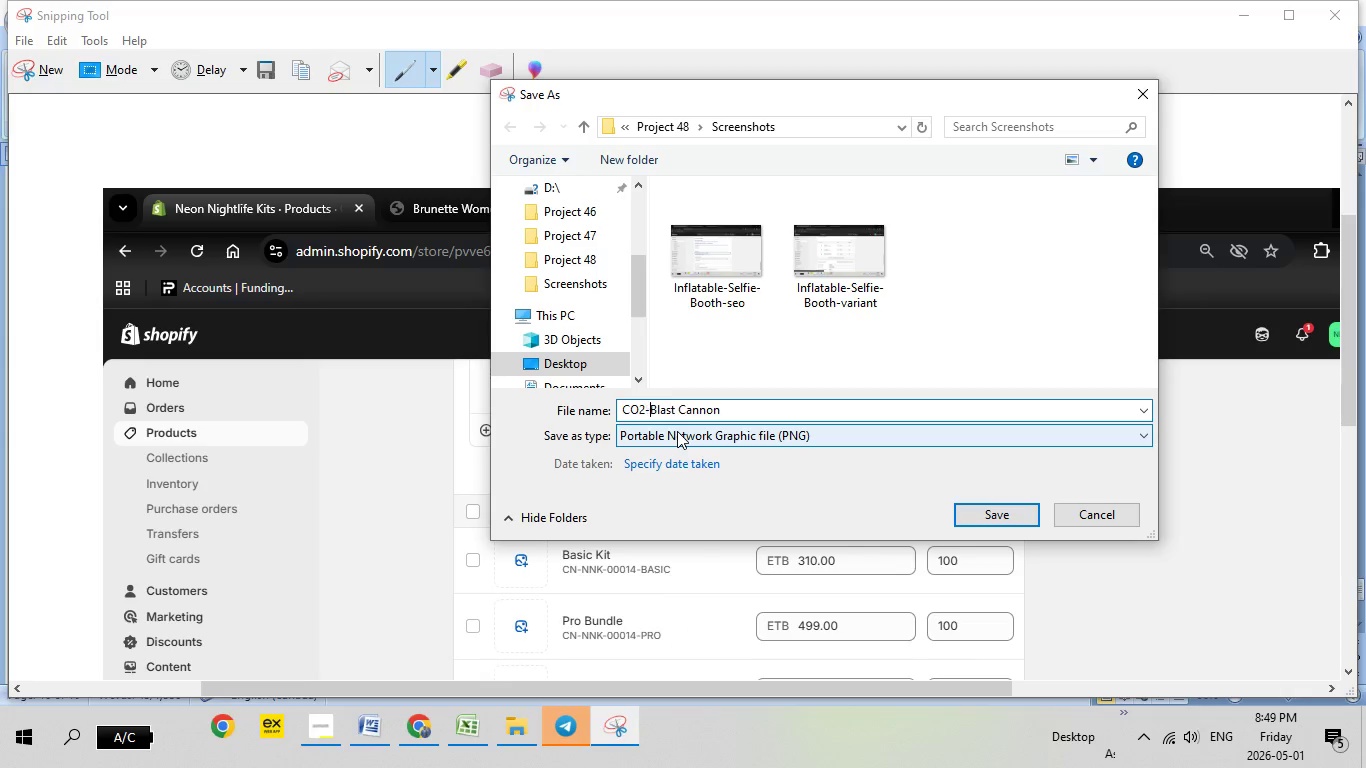 
key(Minus)
 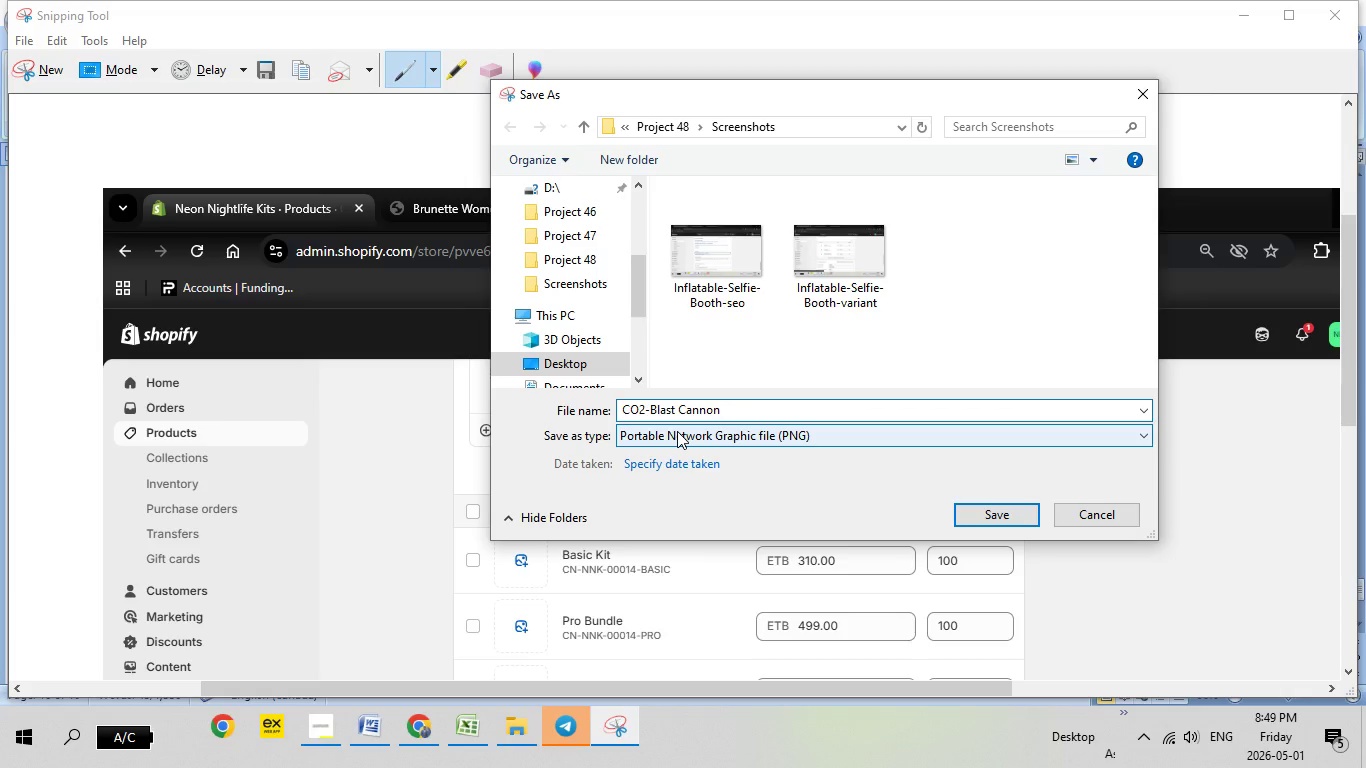 
key(ArrowRight)
 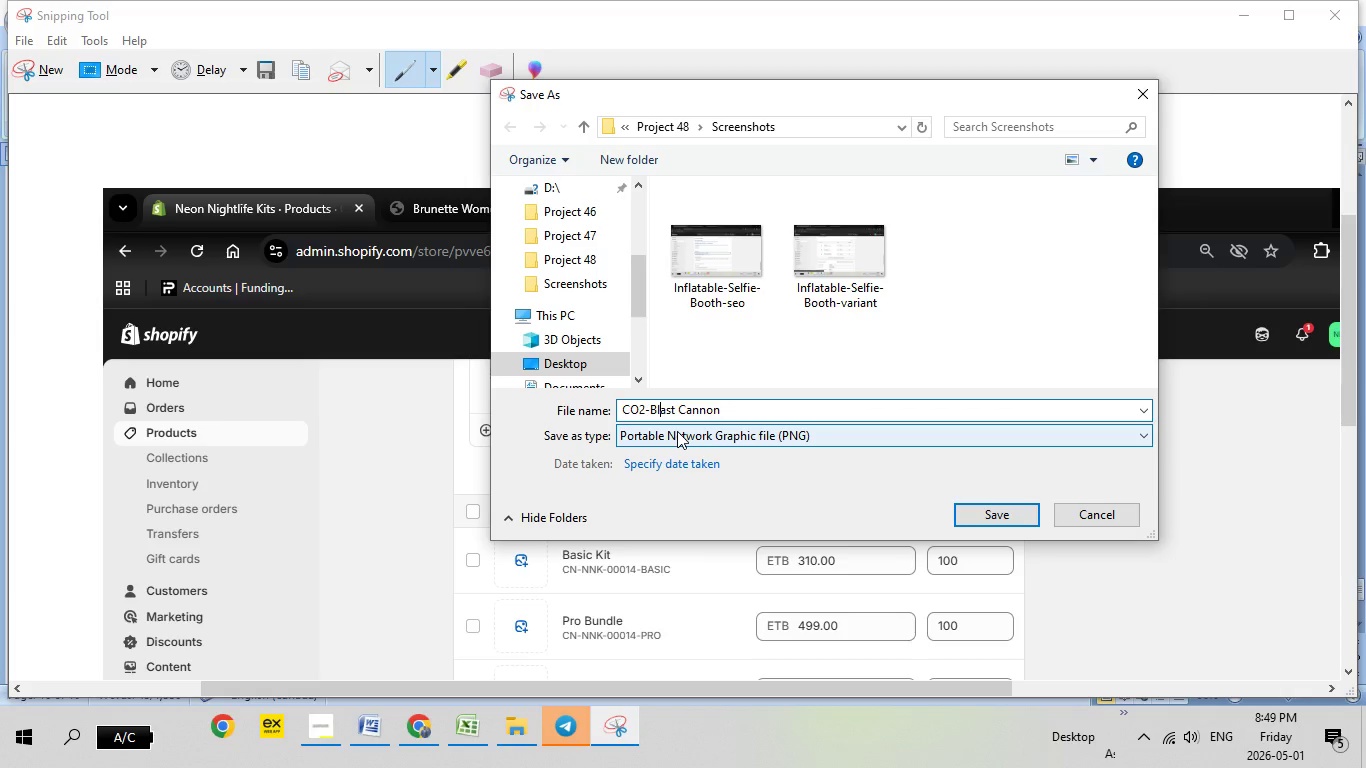 
key(ArrowRight)
 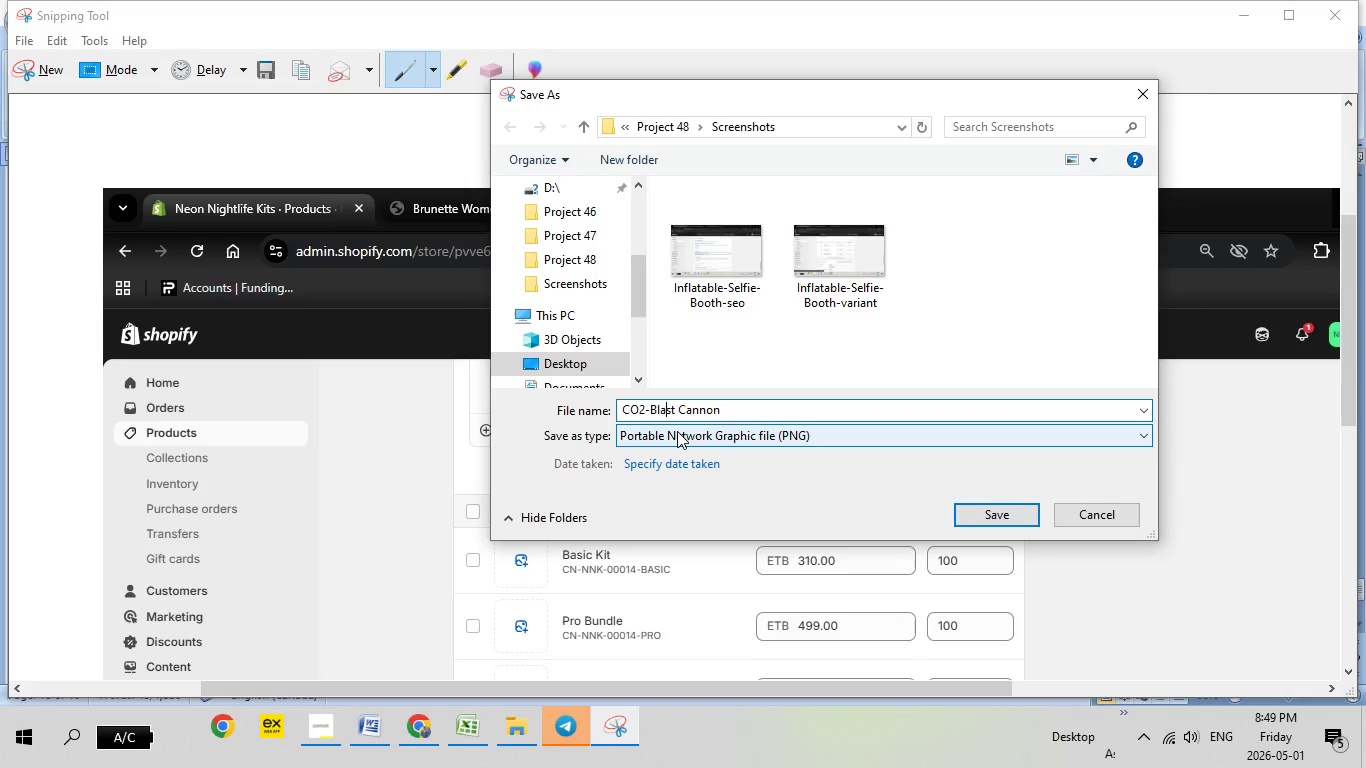 
key(ArrowRight)
 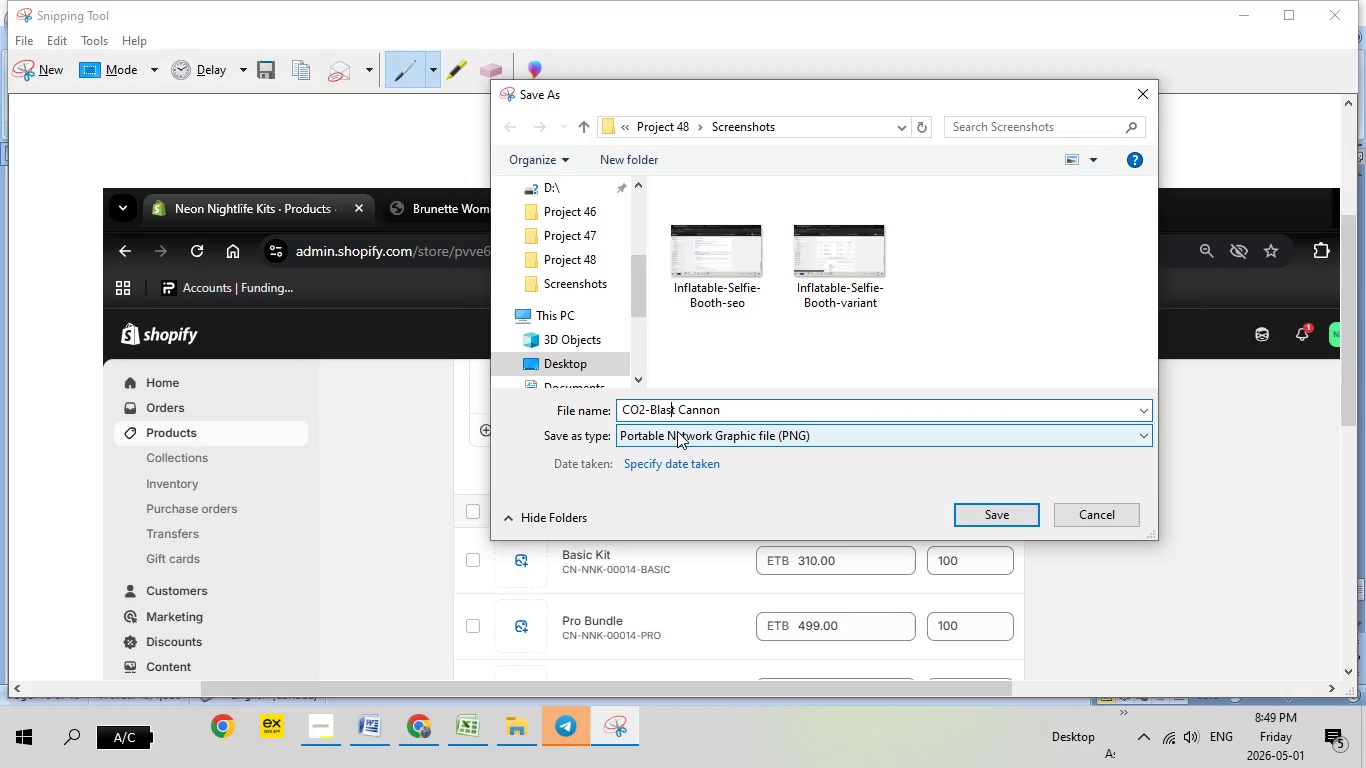 
key(ArrowRight)
 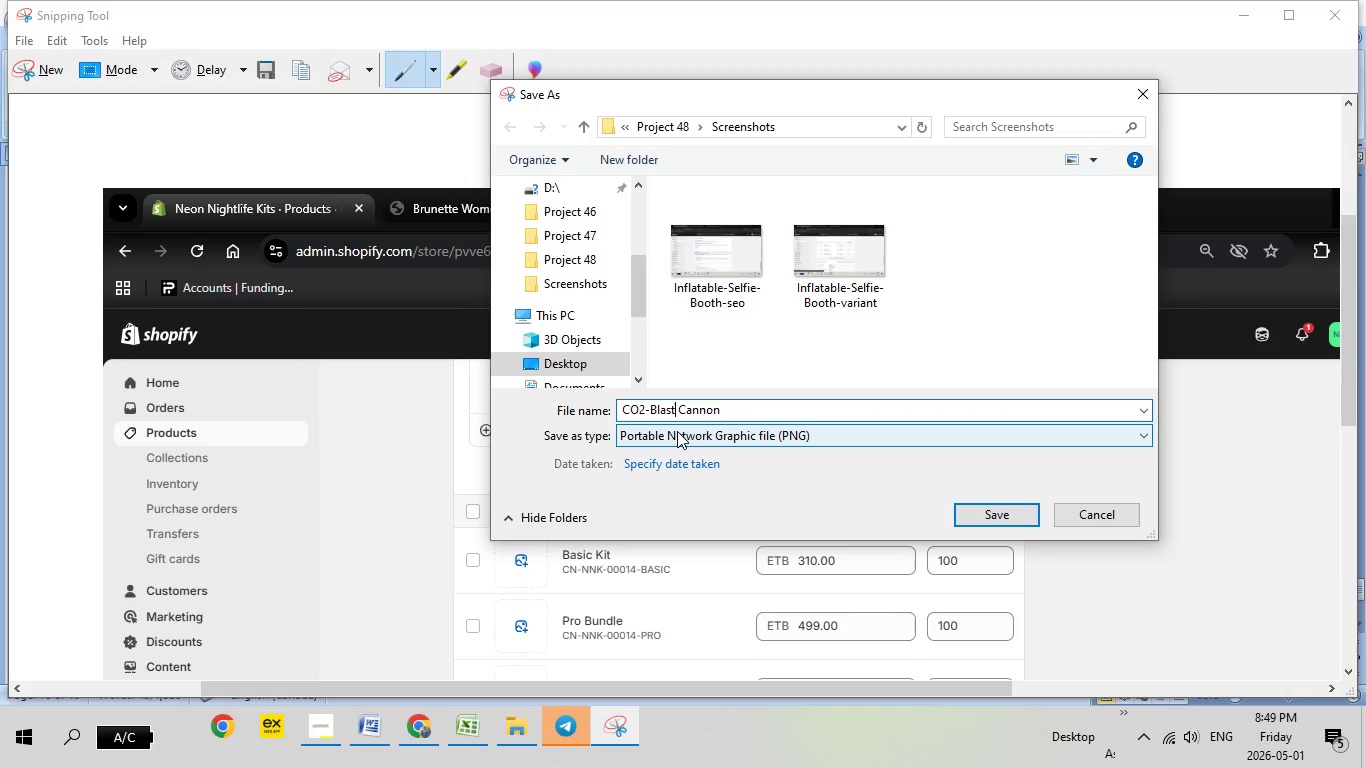 
key(ArrowRight)
 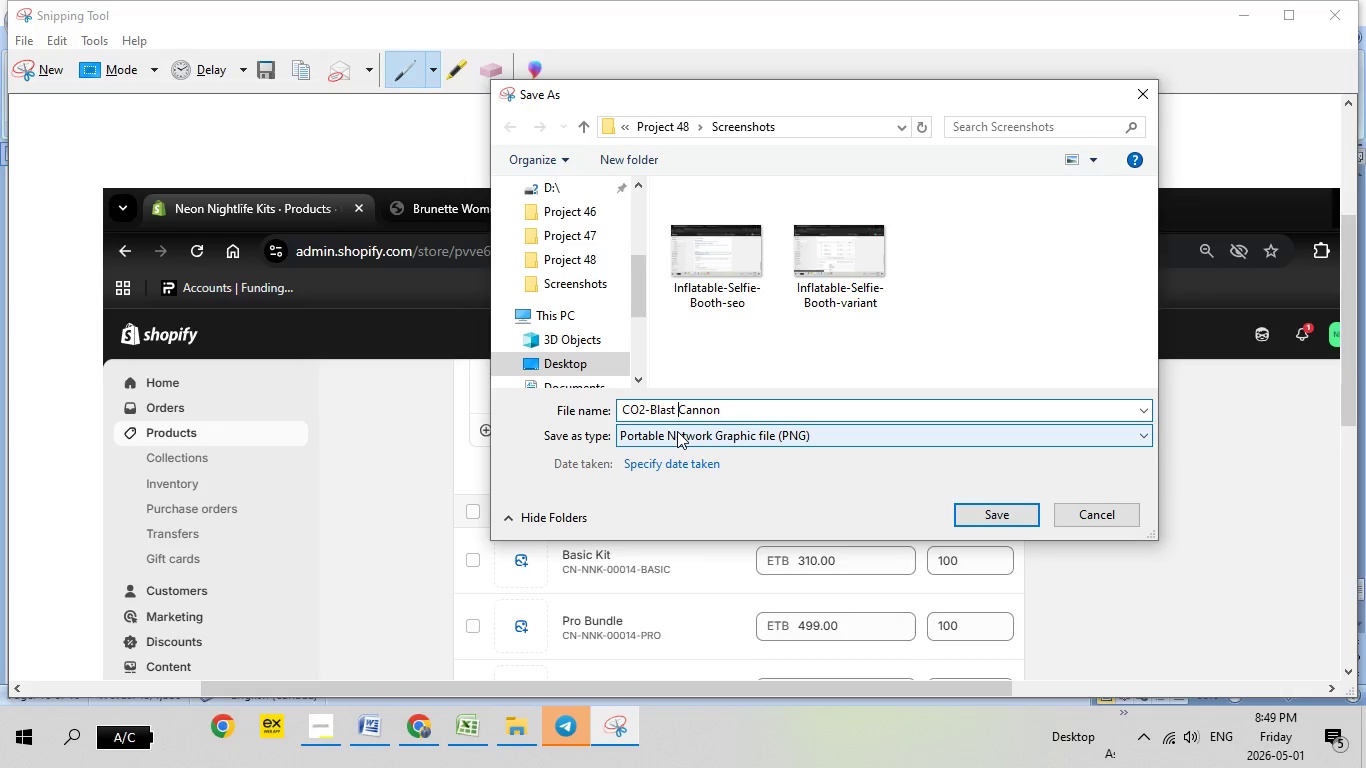 
key(ArrowRight)
 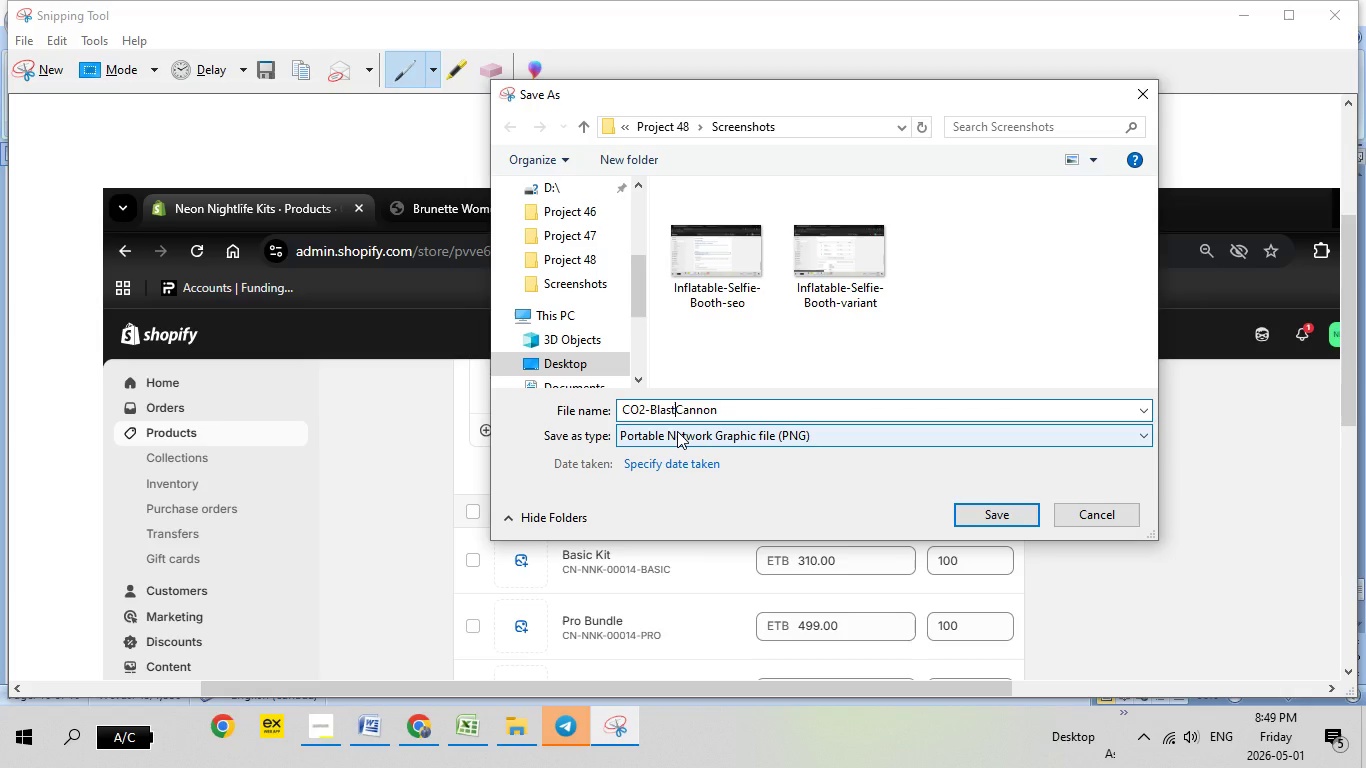 
key(Backspace)
 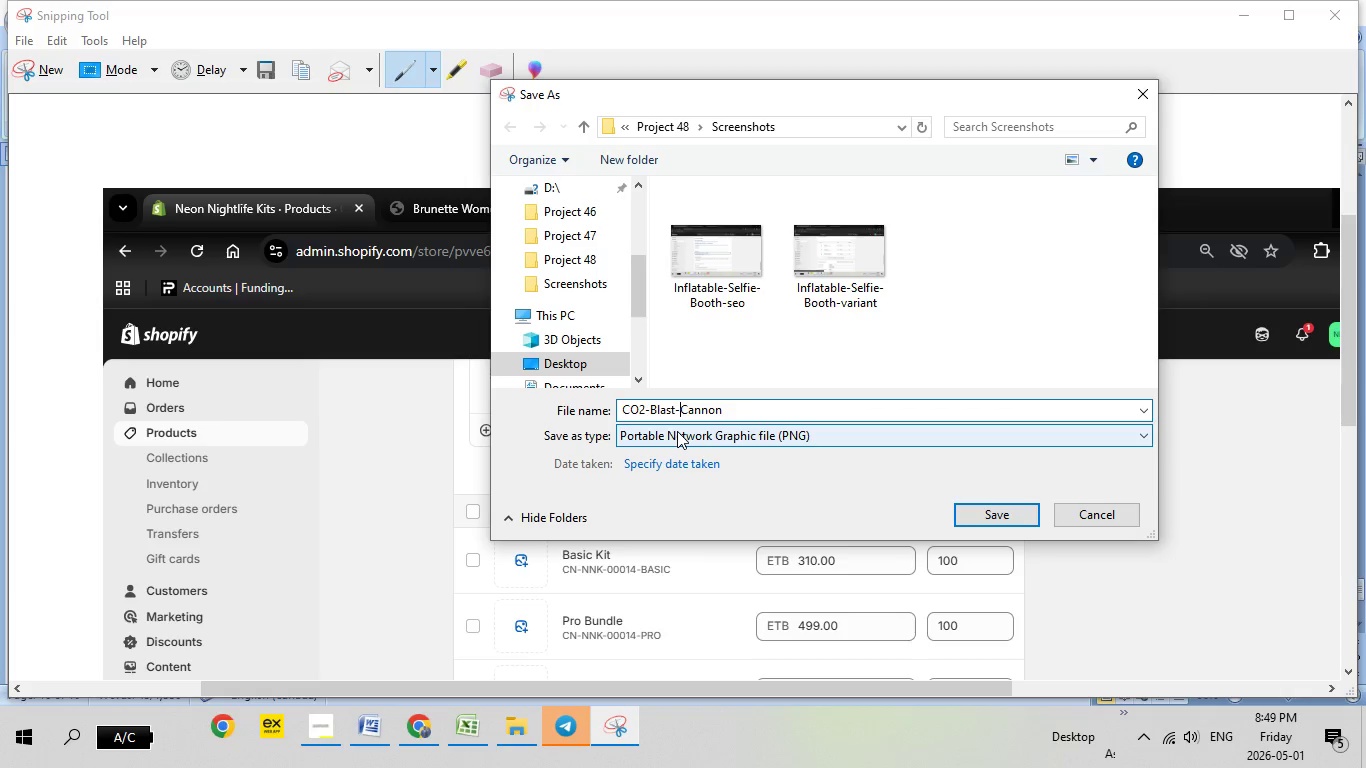 
key(Minus)
 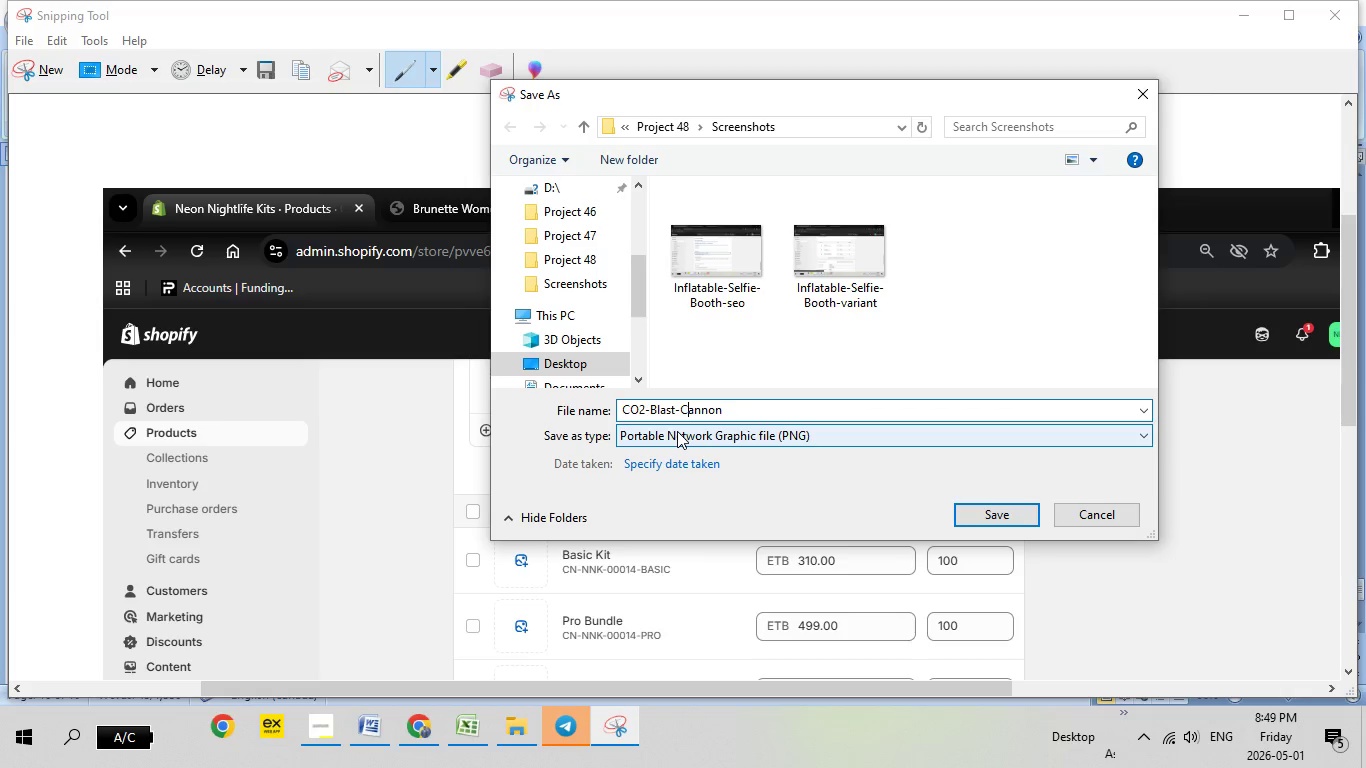 
hold_key(key=ArrowRight, duration=0.53)
 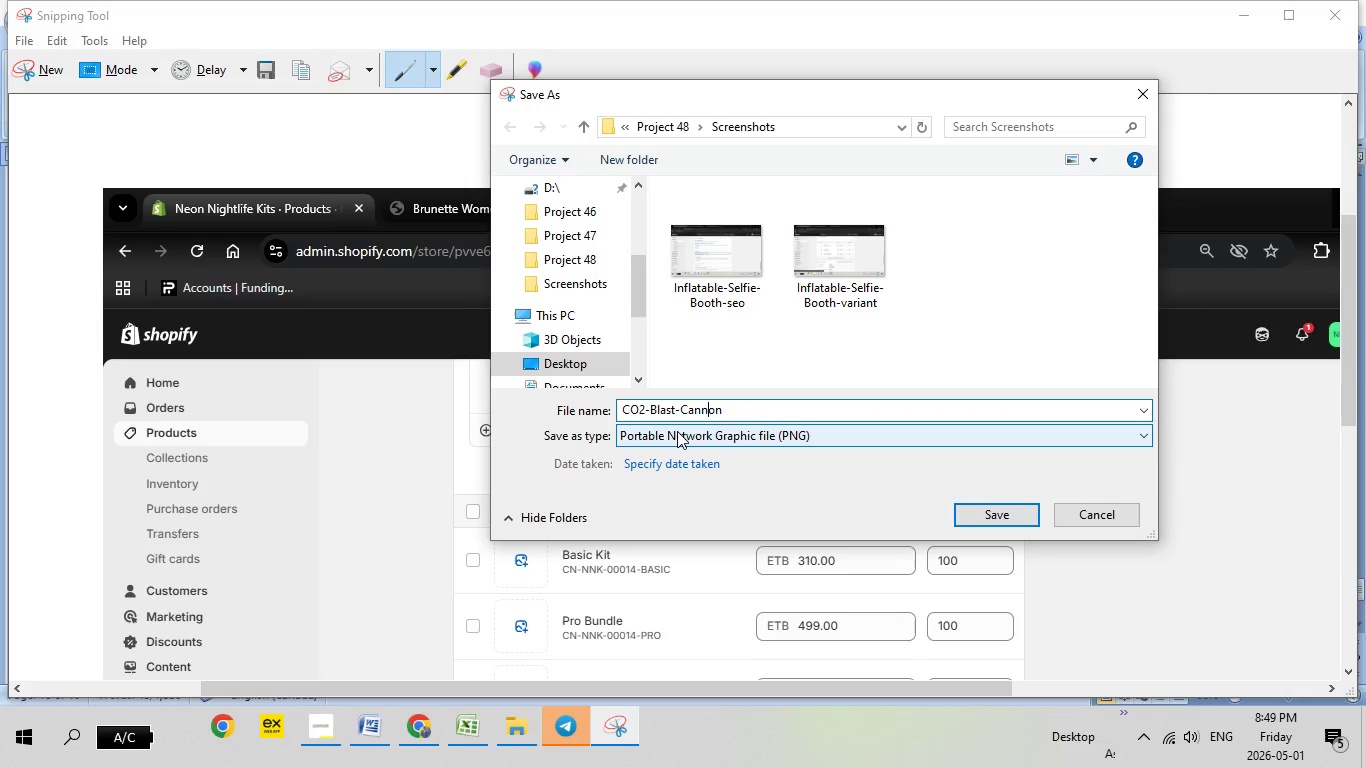 
key(ArrowRight)
 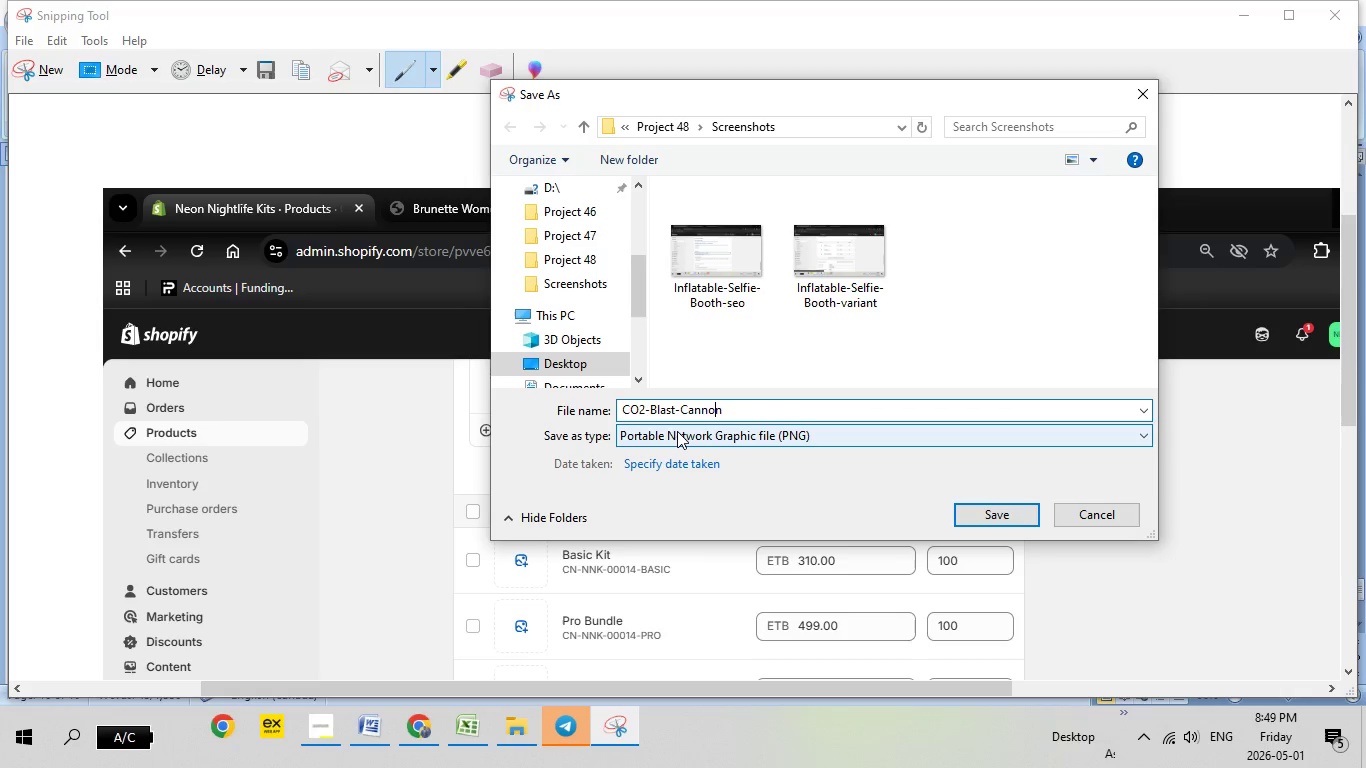 
key(ArrowRight)
 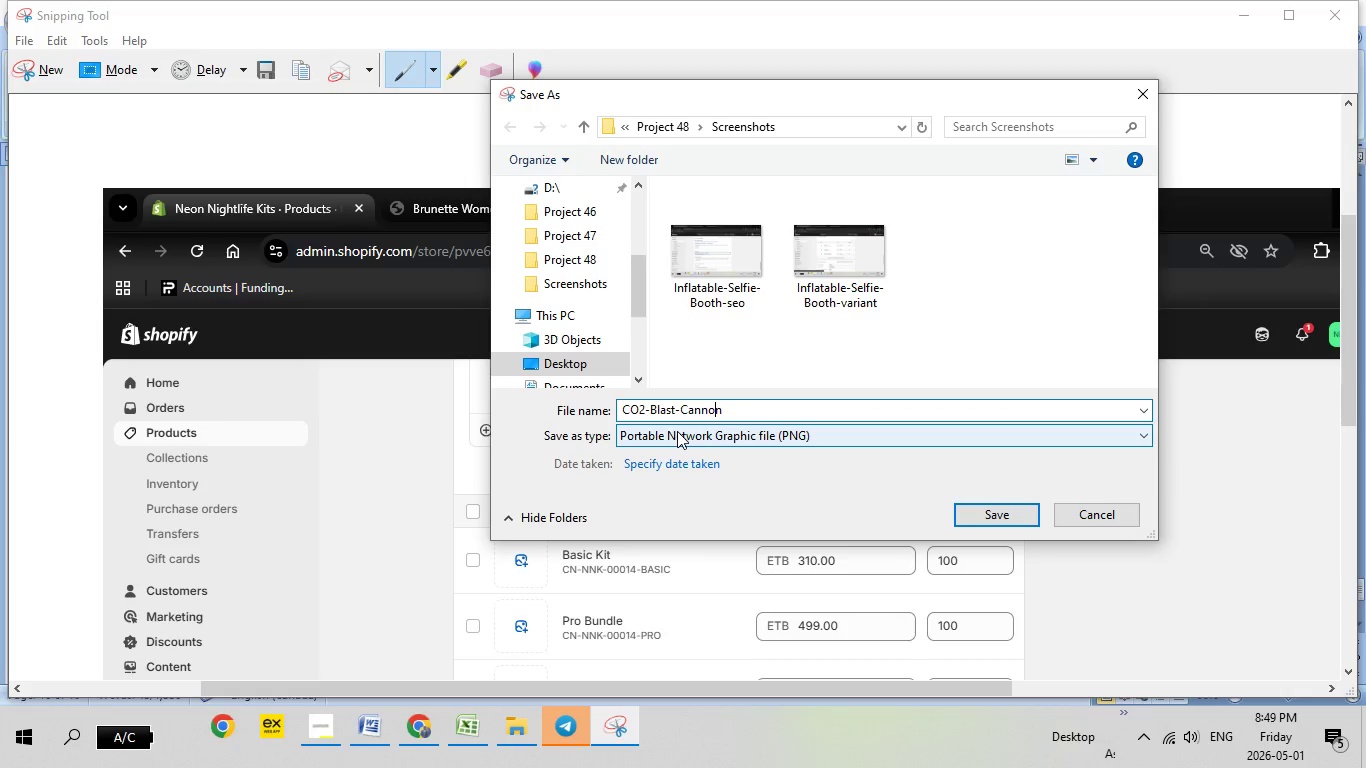 
key(ArrowRight)
 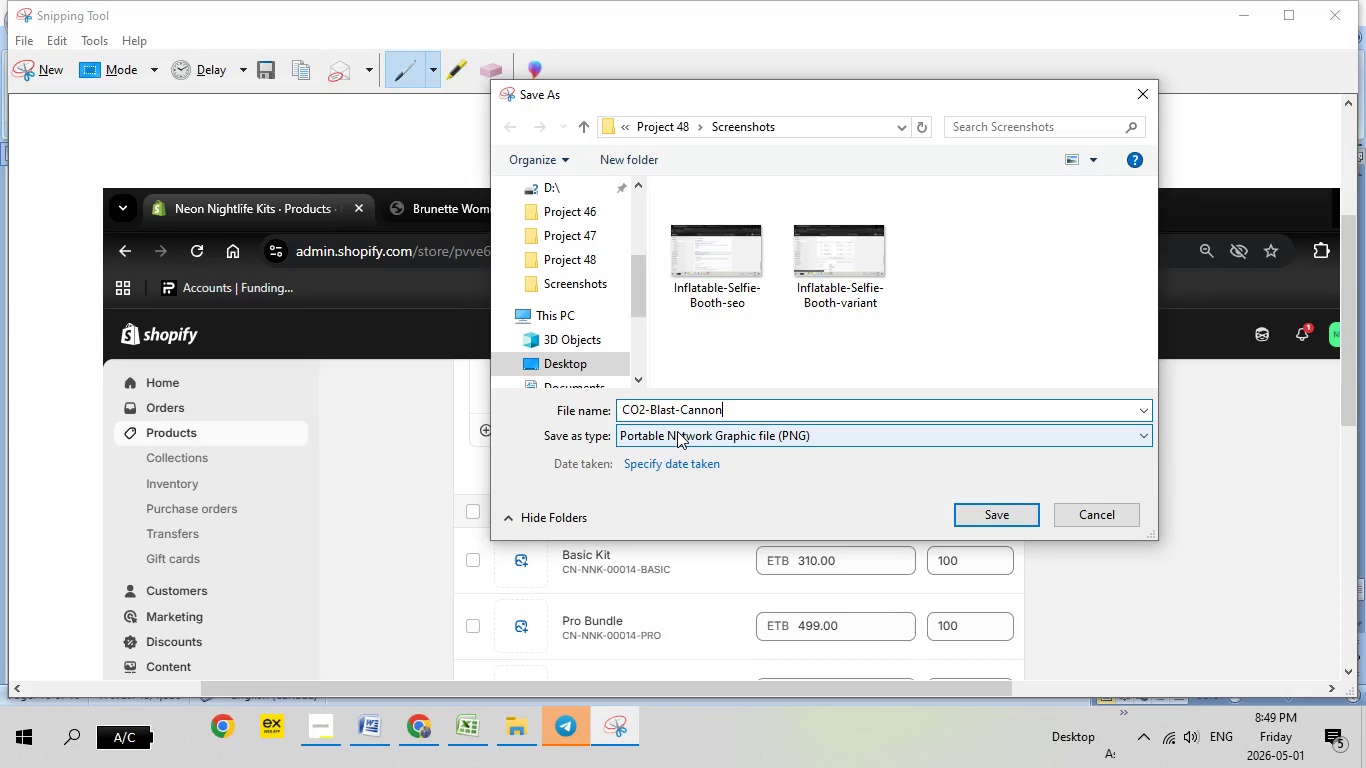 
key(ArrowRight)
 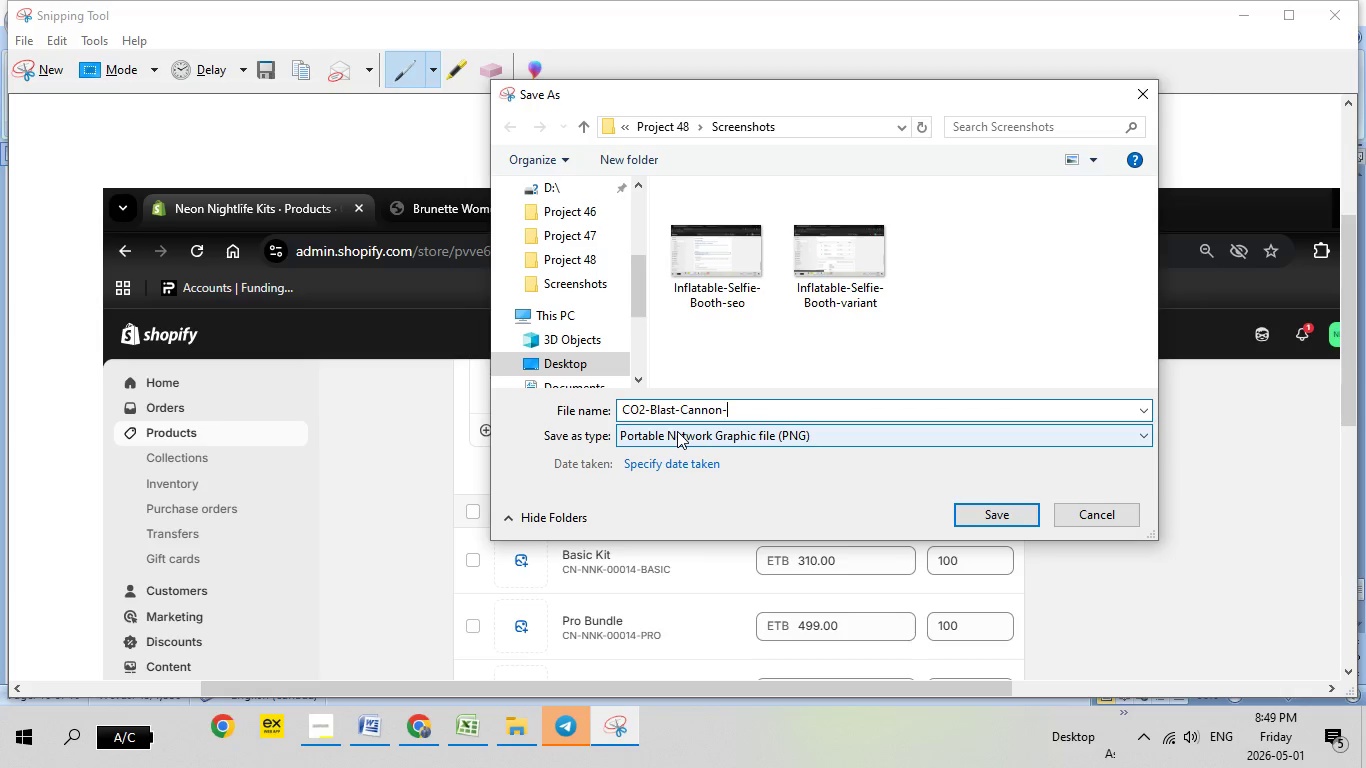 
type(-variant)
 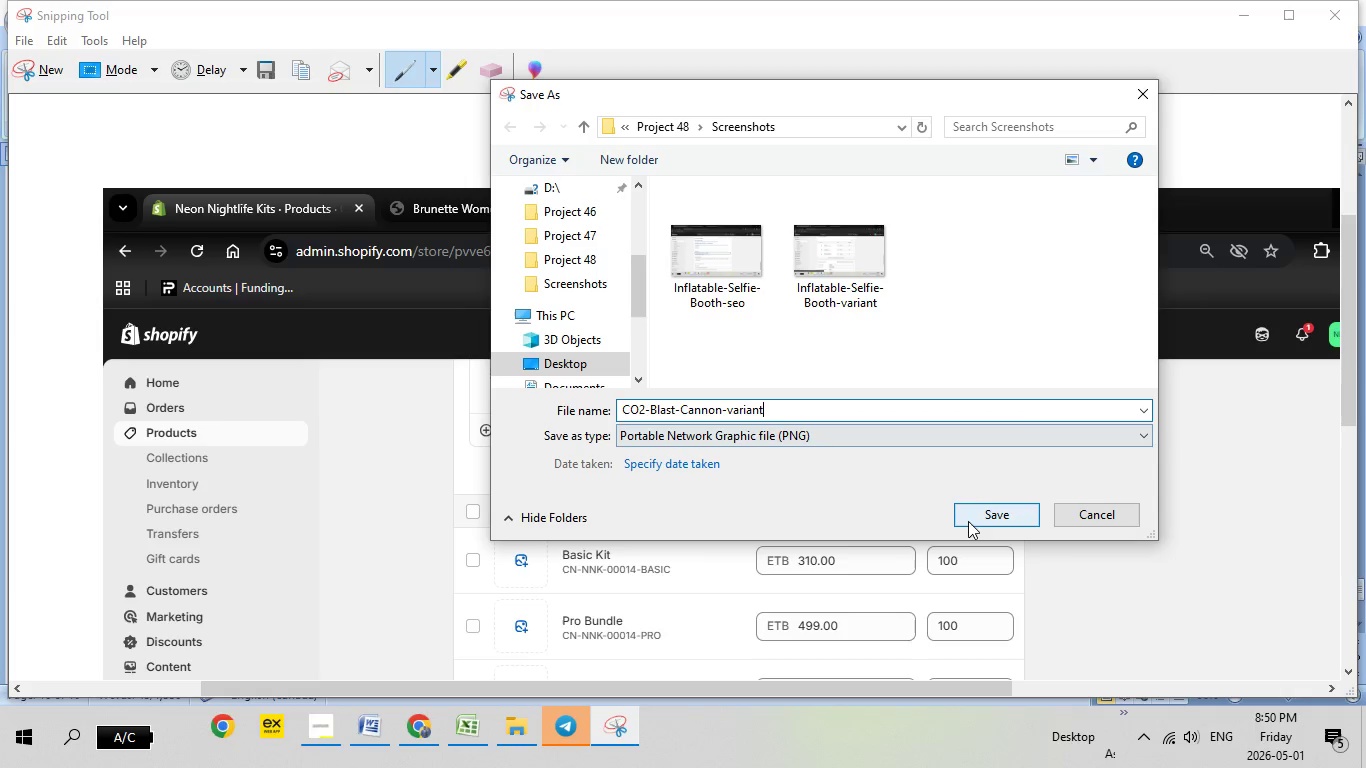 
left_click([973, 519])
 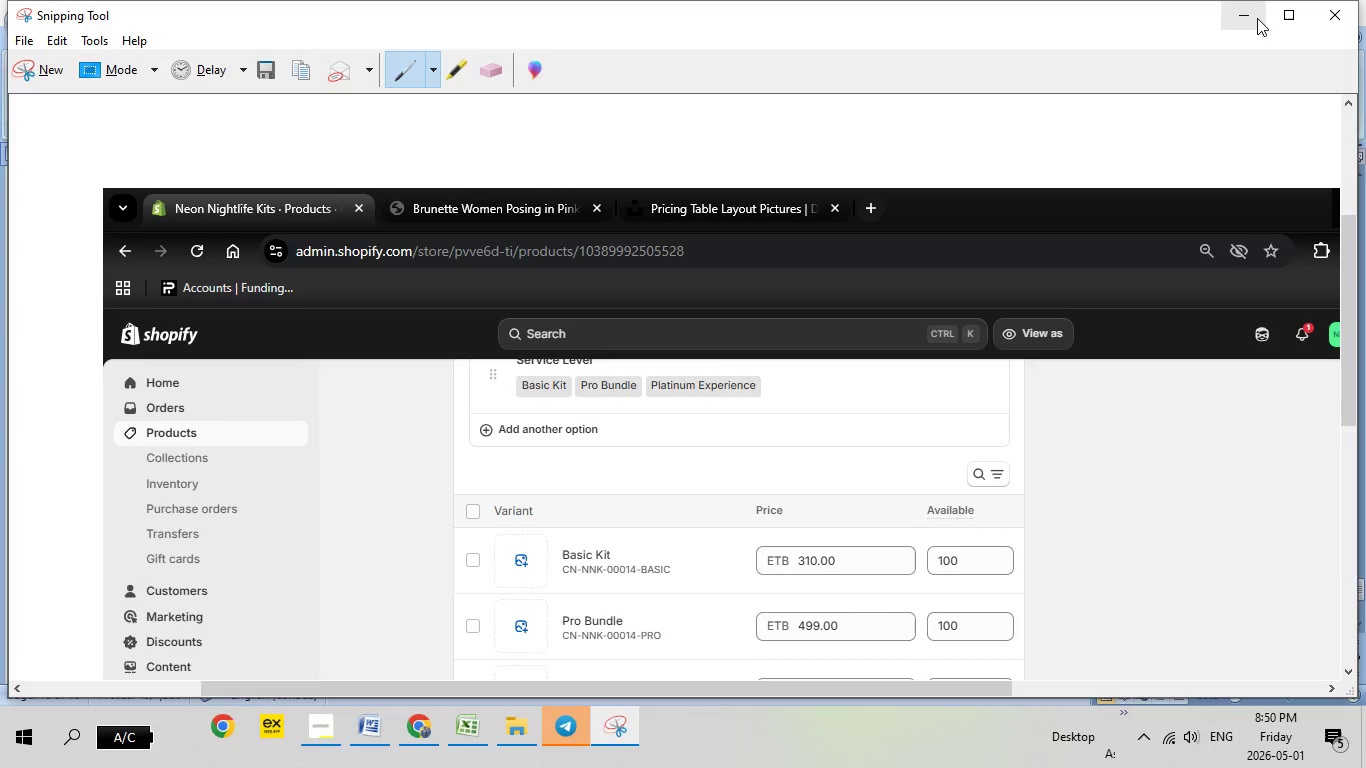 
left_click([1257, 18])
 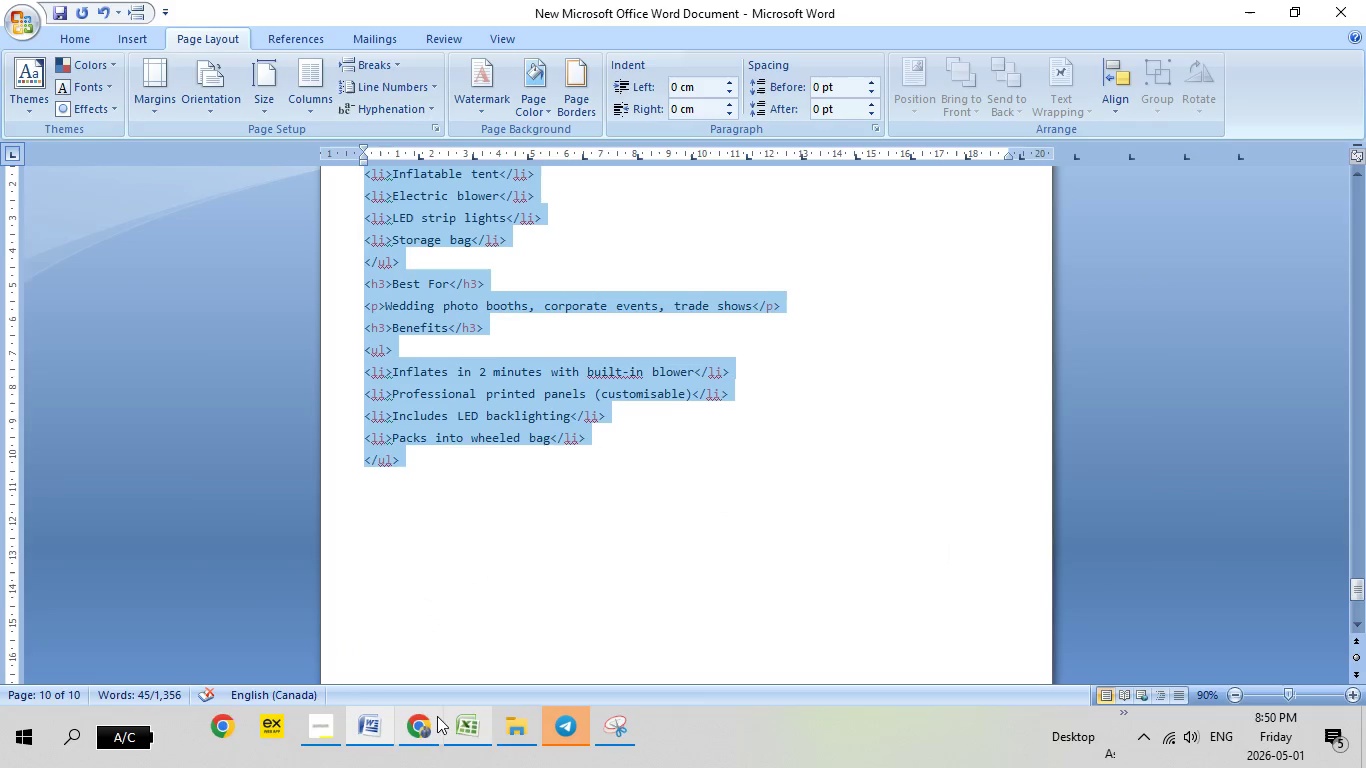 
left_click([435, 724])
 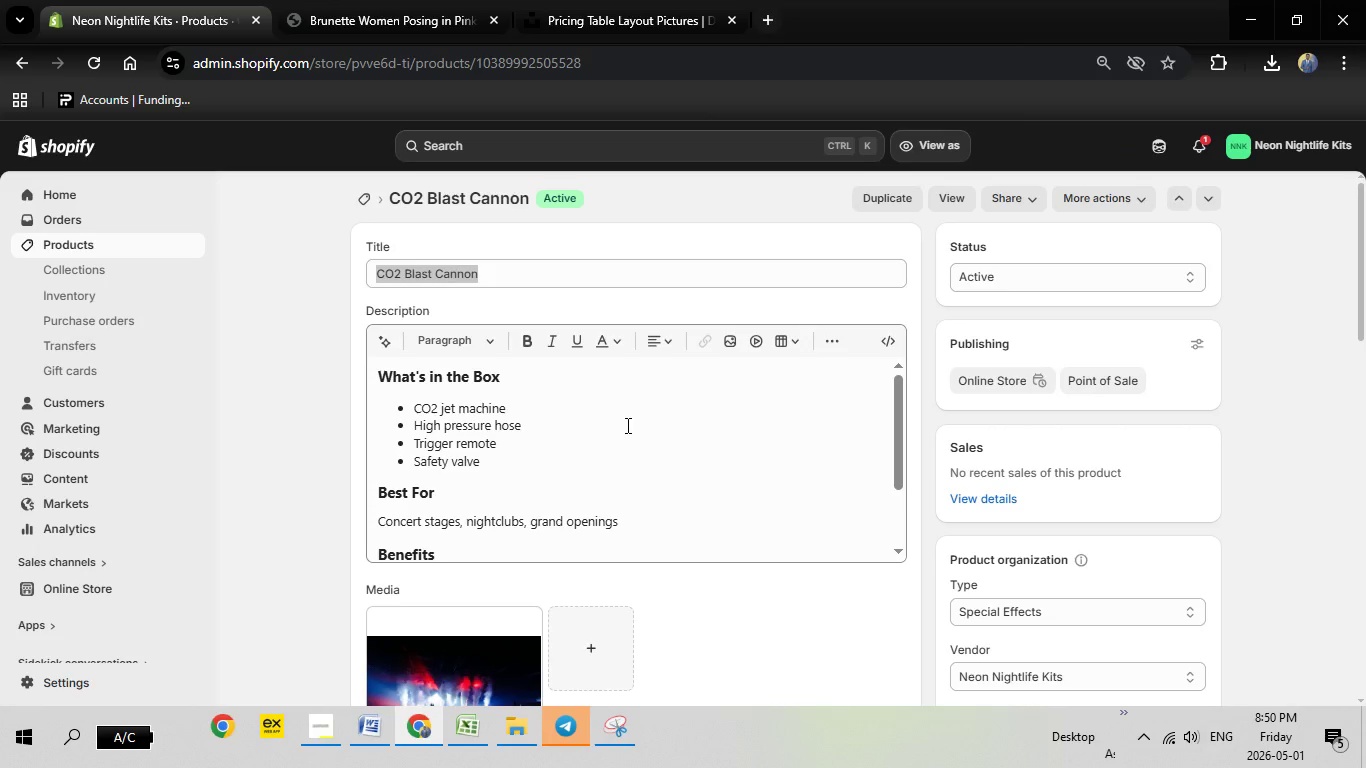 
scroll: coordinate [956, 583], scroll_direction: down, amount: 29.0
 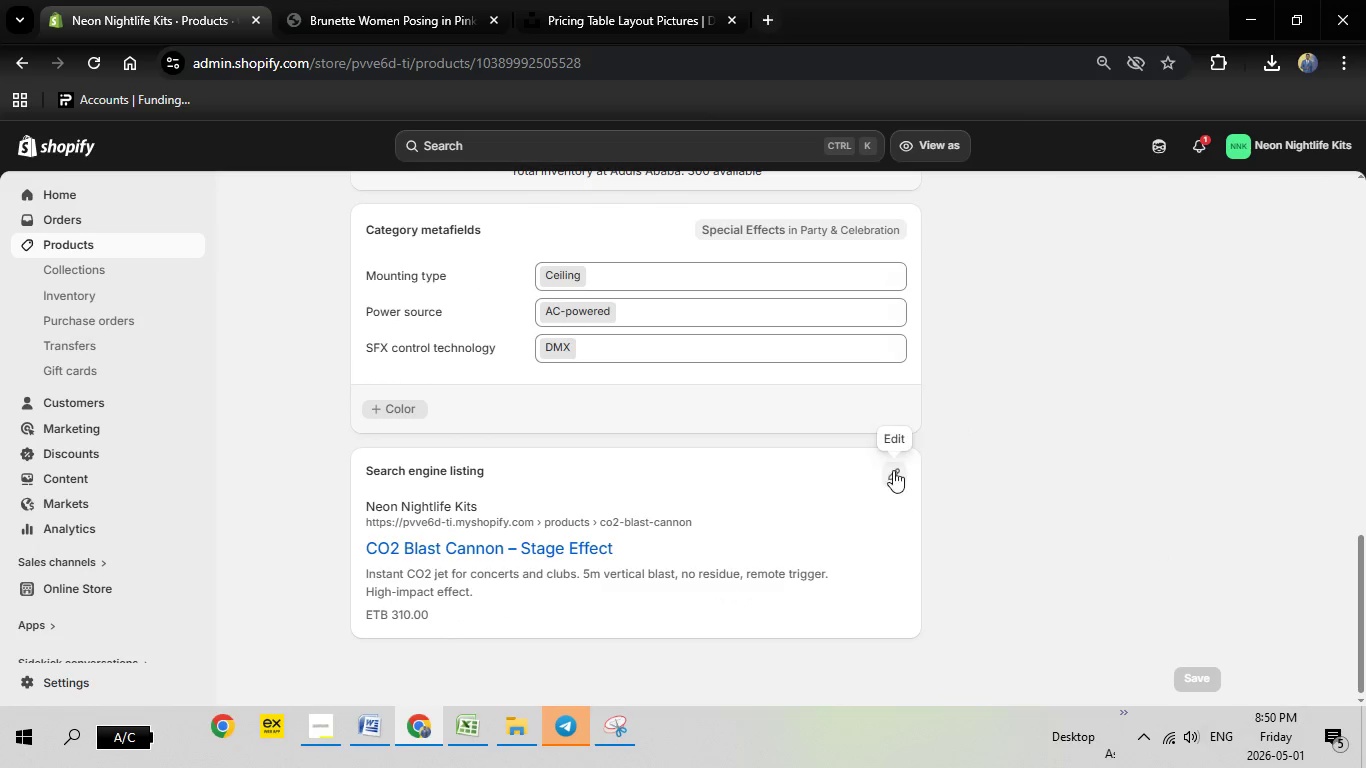 
left_click([893, 470])
 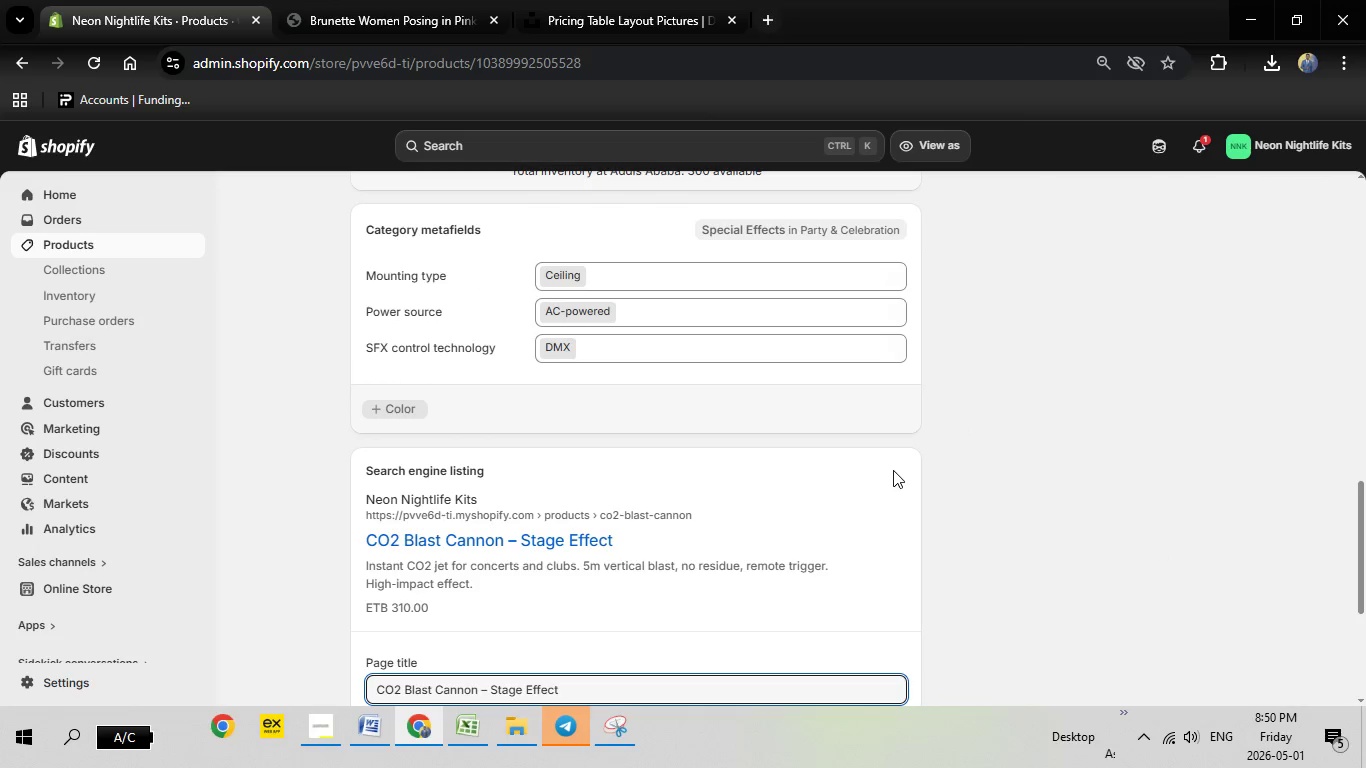 
scroll: coordinate [892, 469], scroll_direction: down, amount: 4.0
 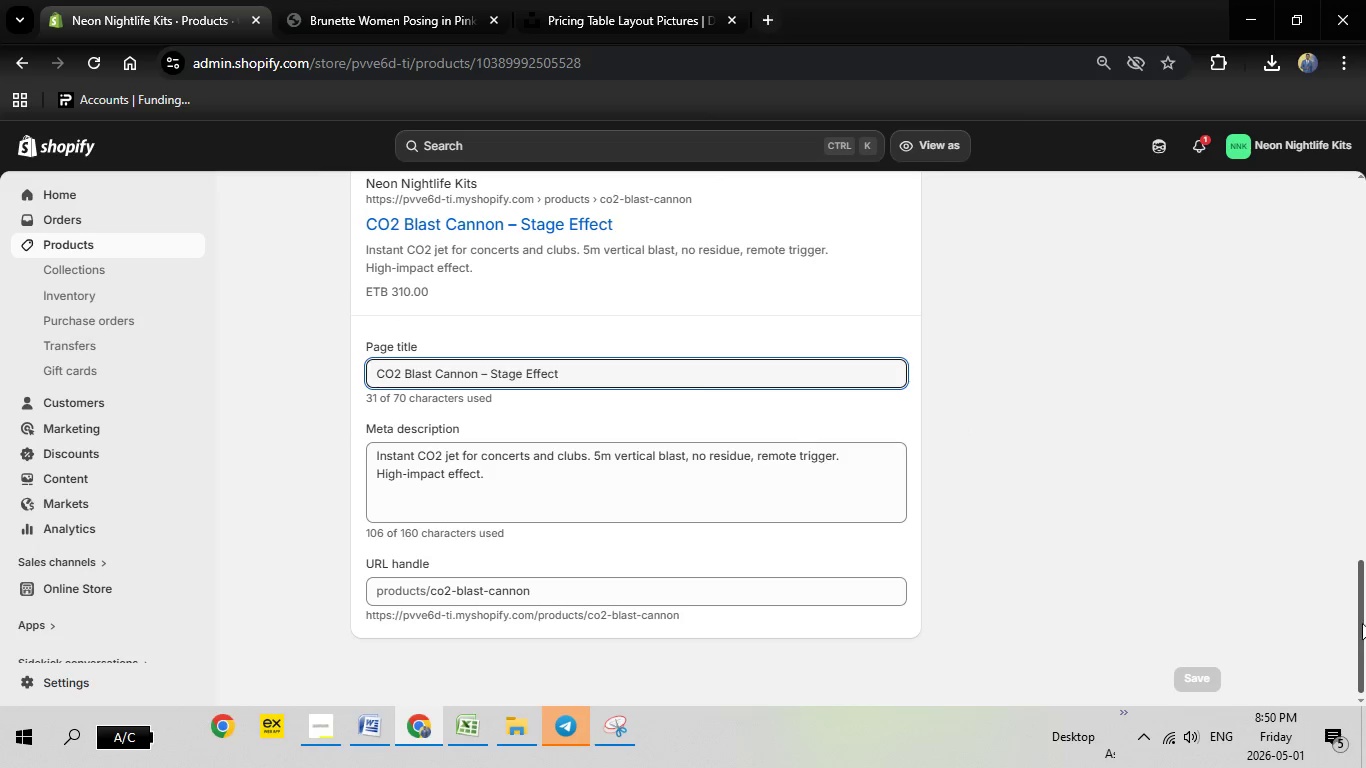 
left_click_drag(start_coordinate=[1362, 623], to_coordinate=[1365, 613])
 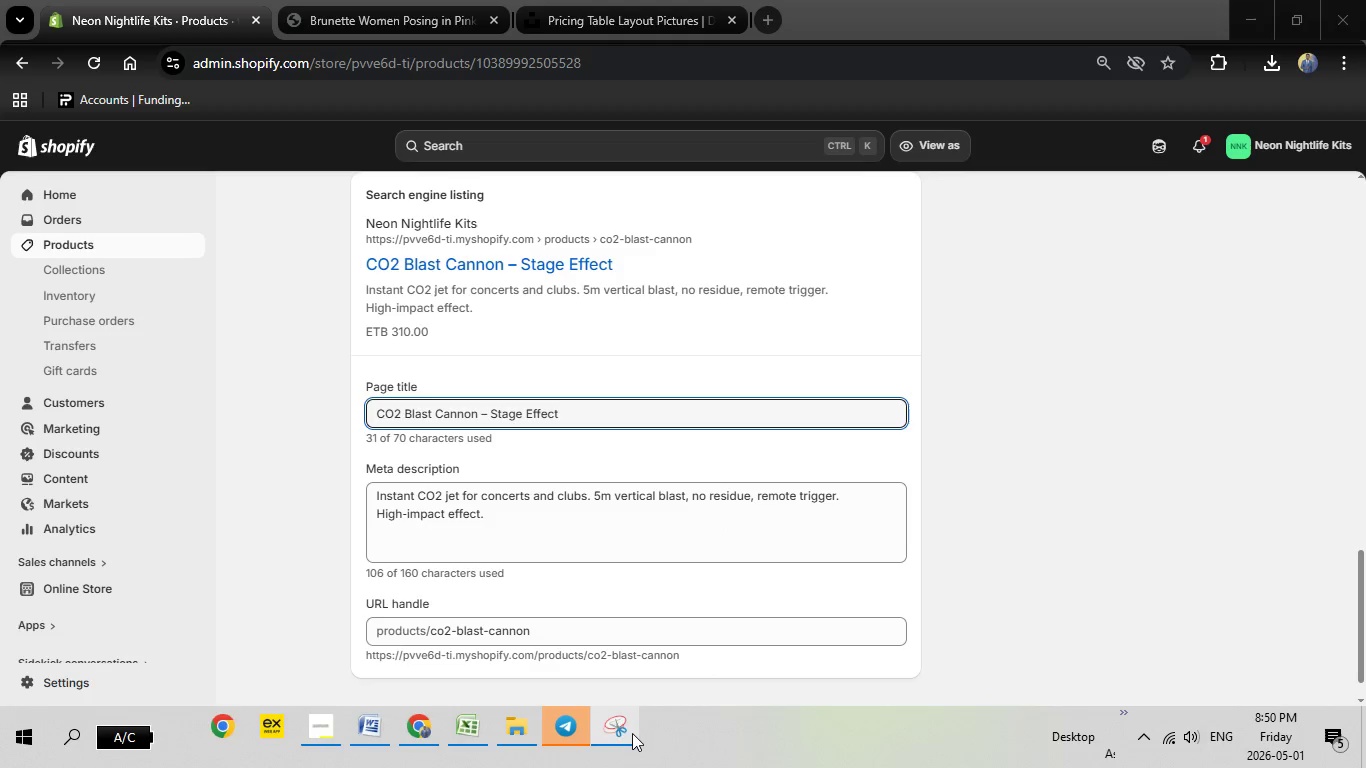 
double_click([631, 733])
 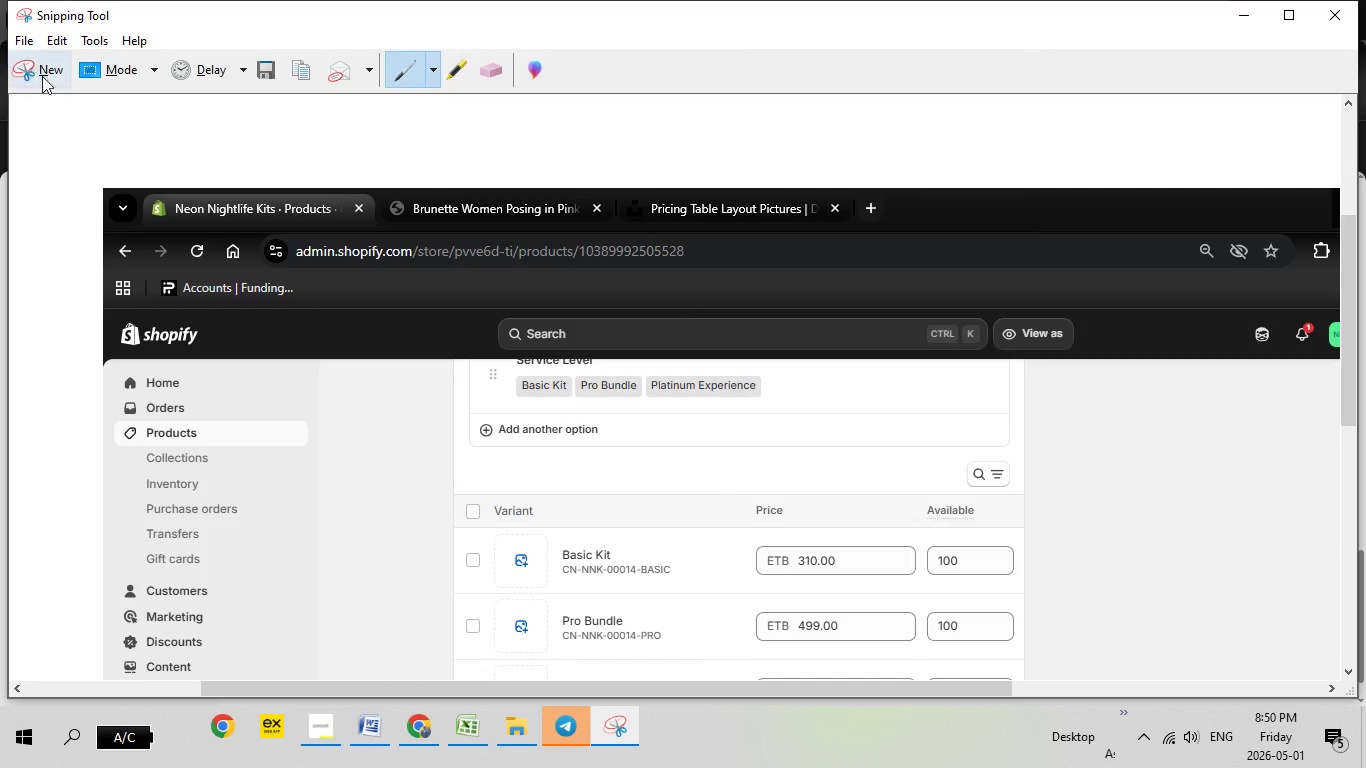 
left_click([43, 77])
 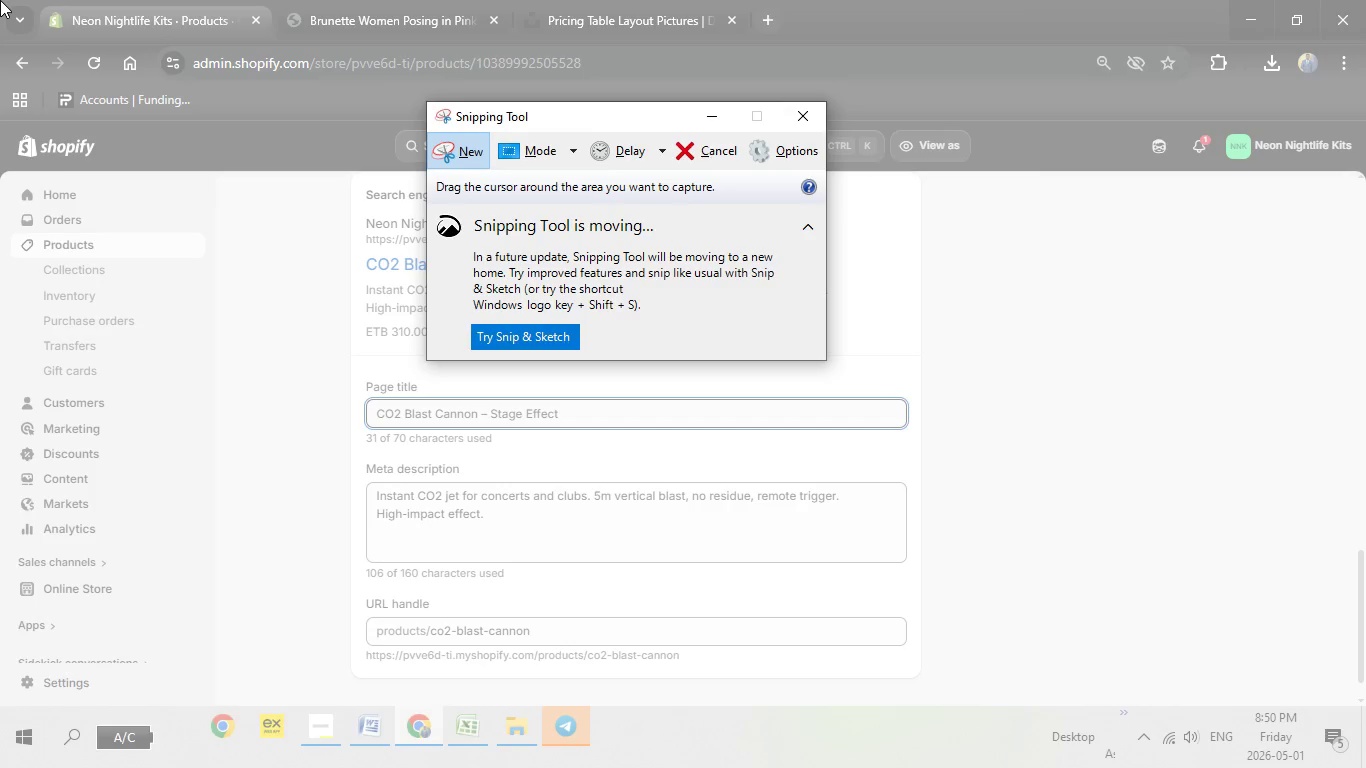 
left_click_drag(start_coordinate=[0, 0], to_coordinate=[1365, 767])
 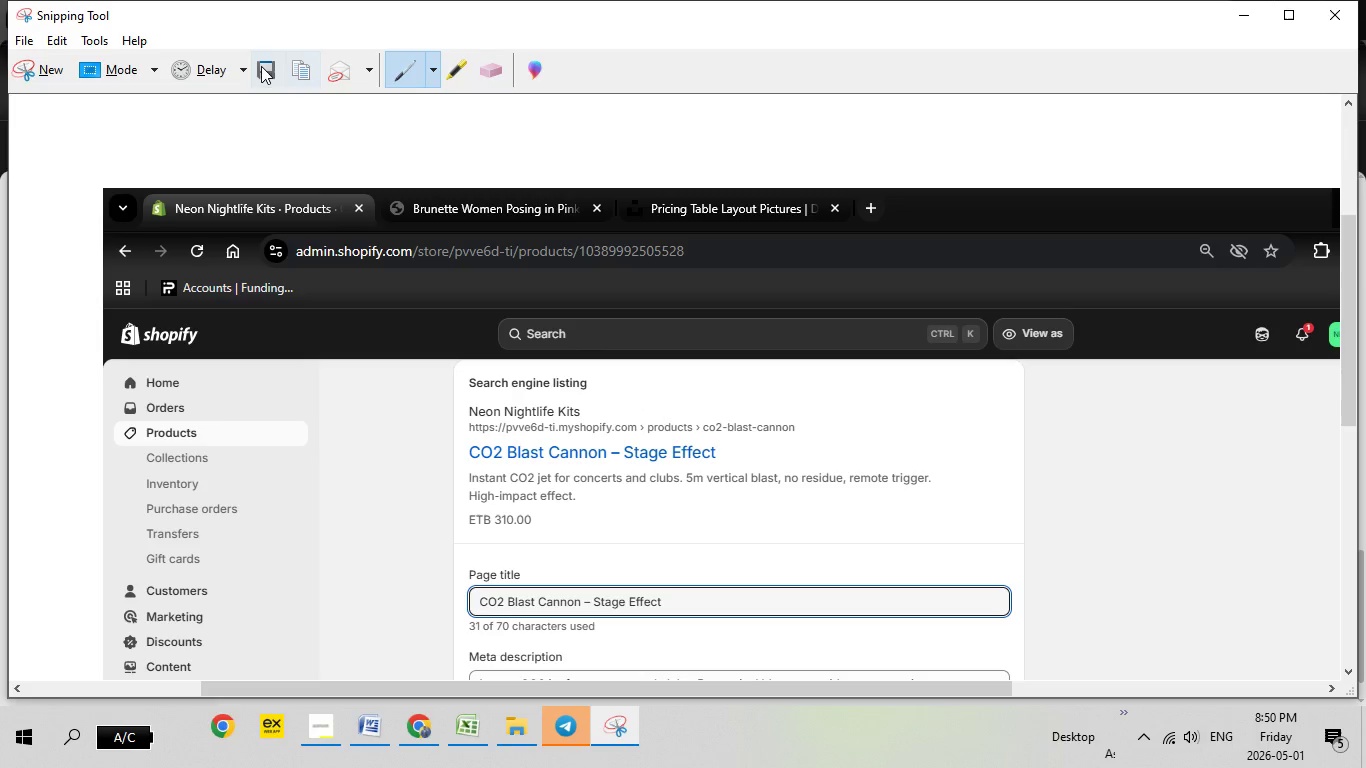 
left_click([260, 65])
 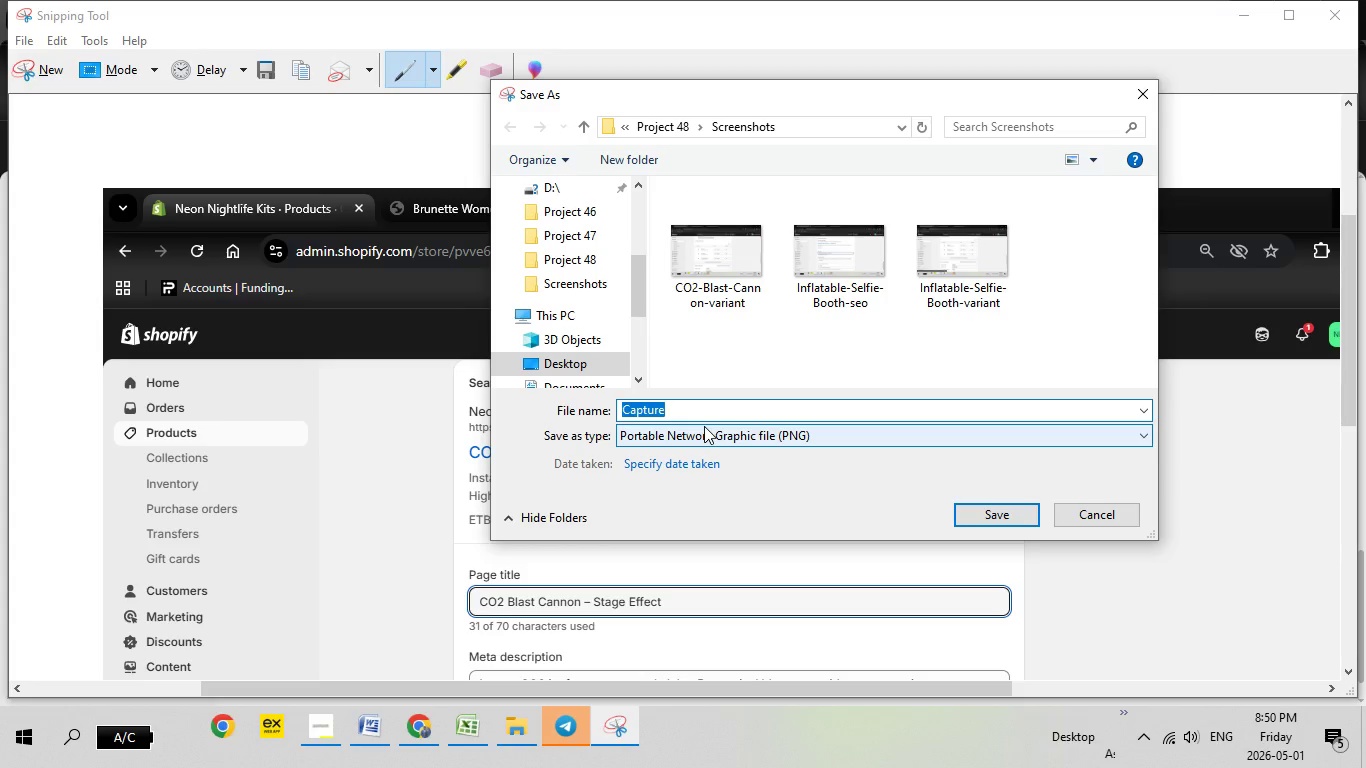 
key(Backspace)
 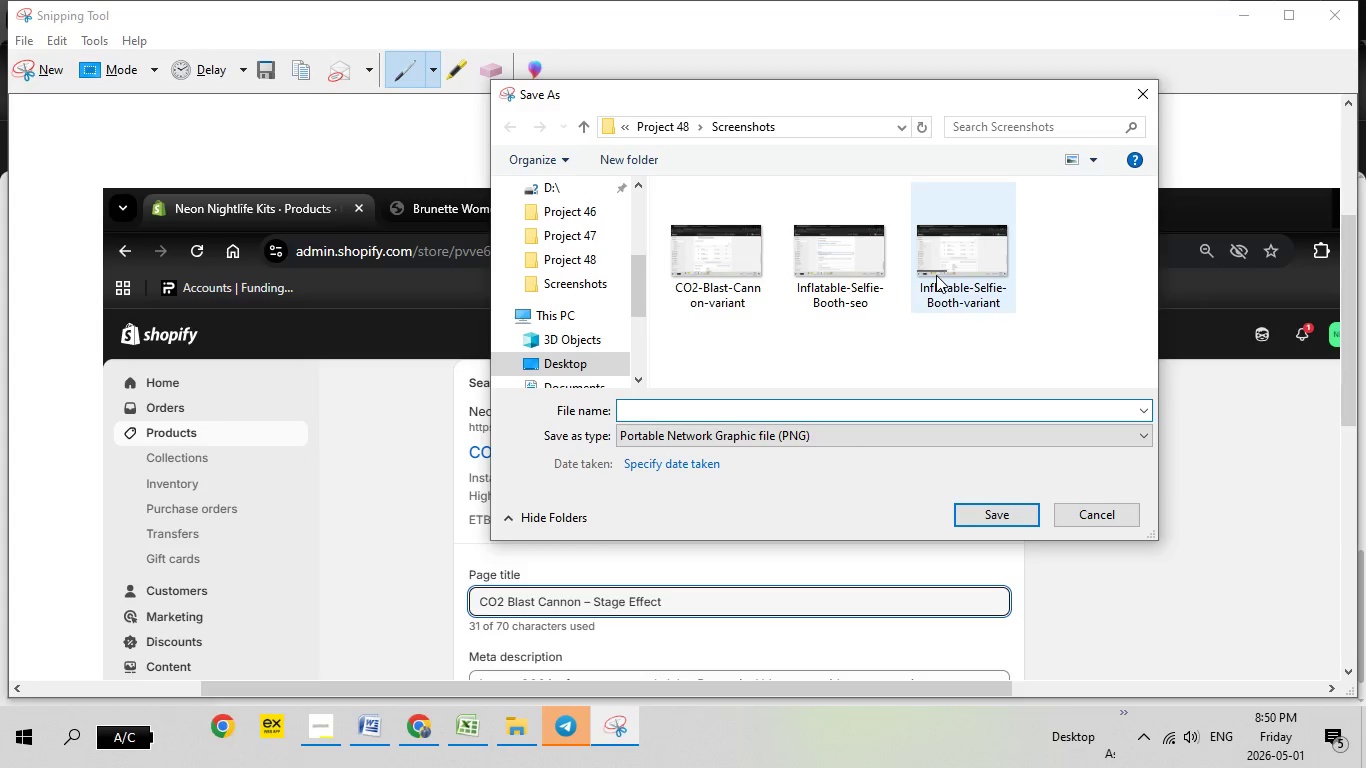 
left_click([936, 275])
 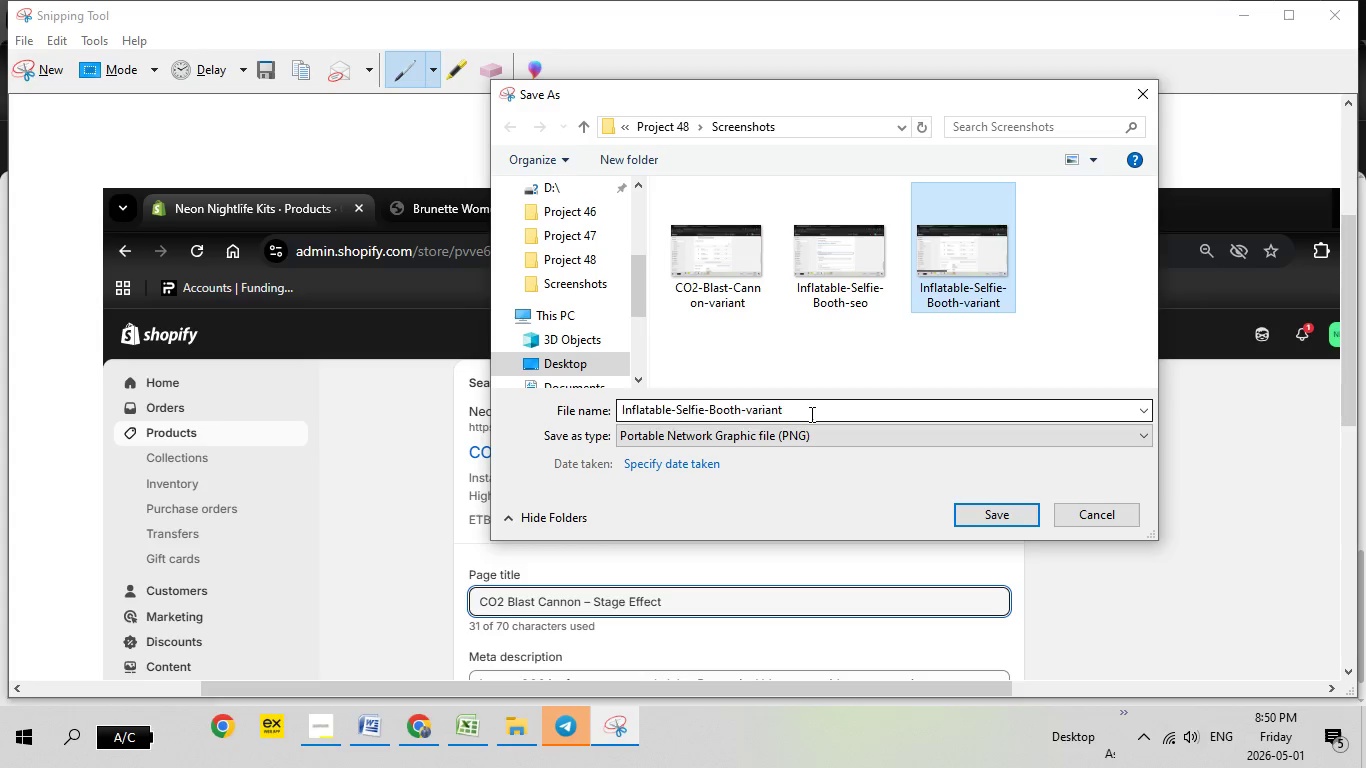 
left_click([810, 414])
 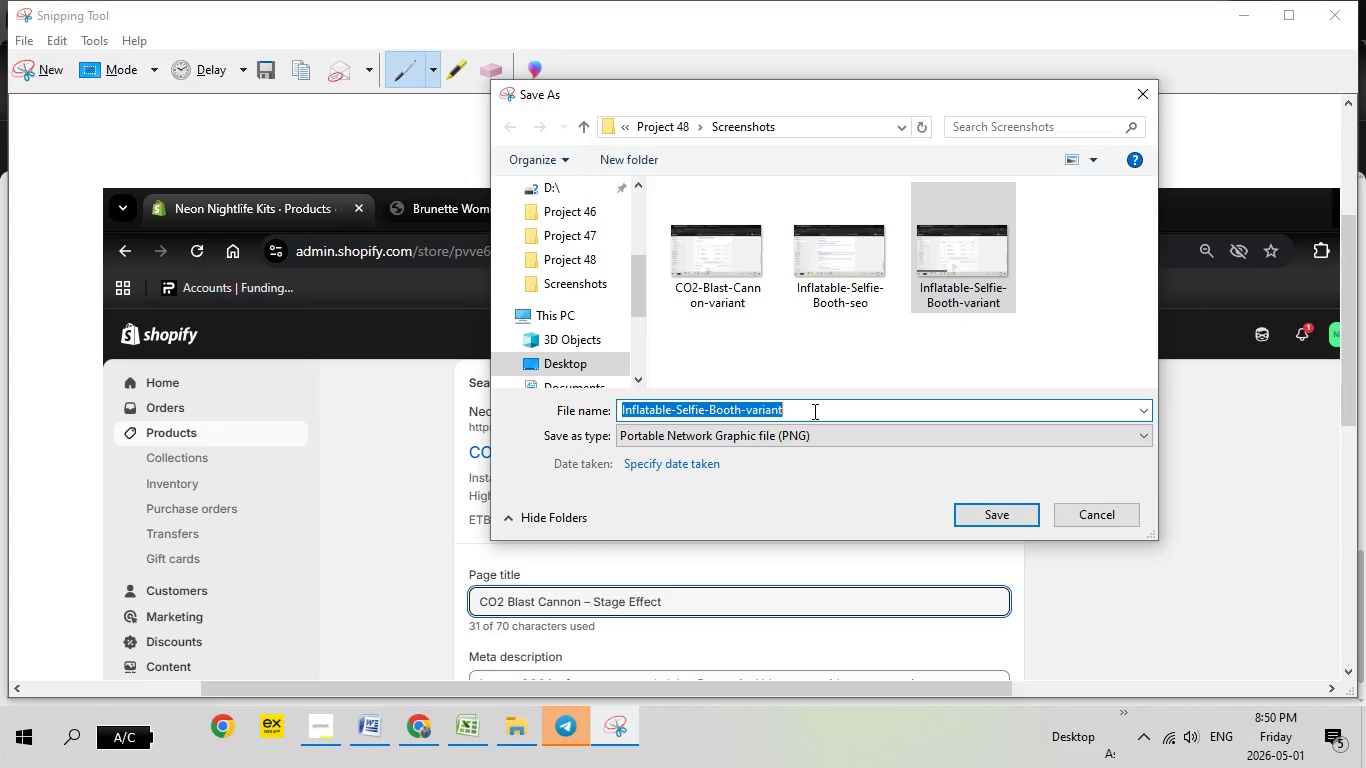 
key(Backspace)
 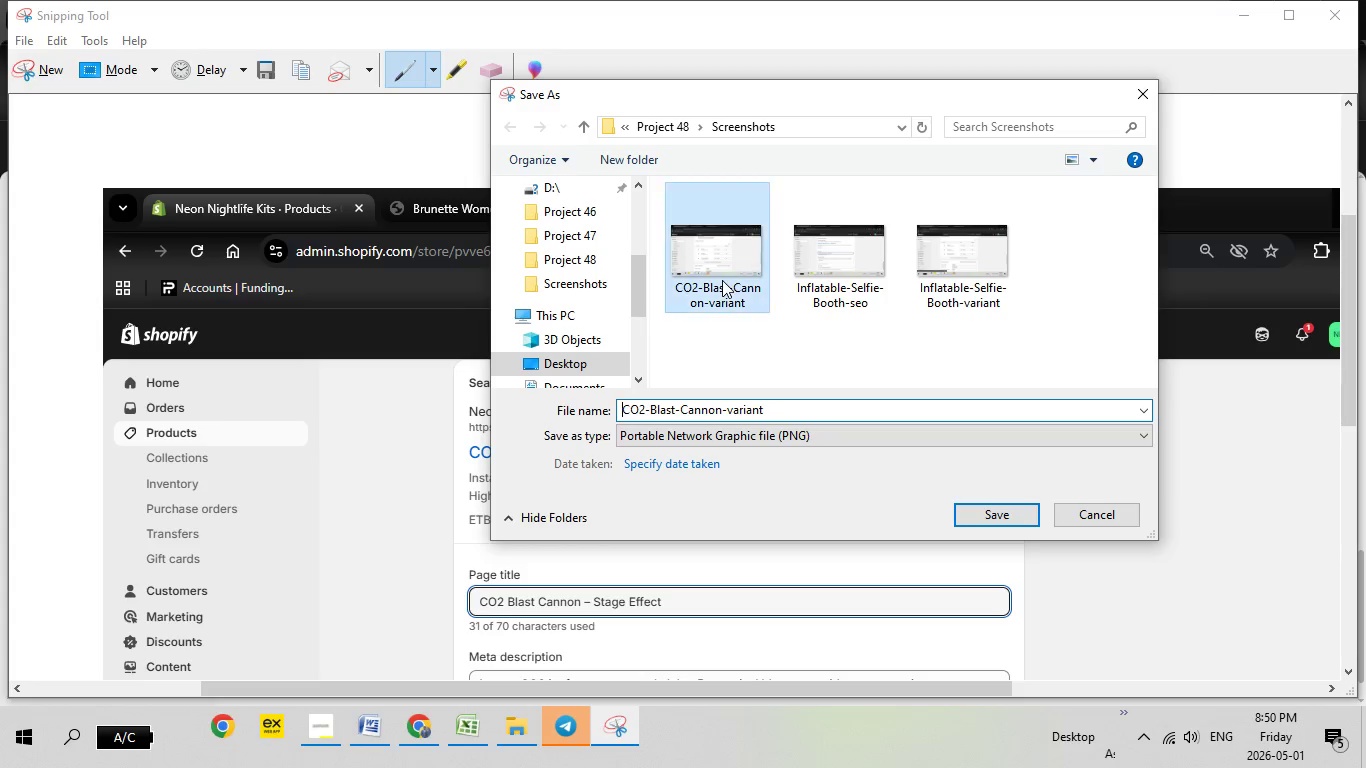 
left_click([722, 280])
 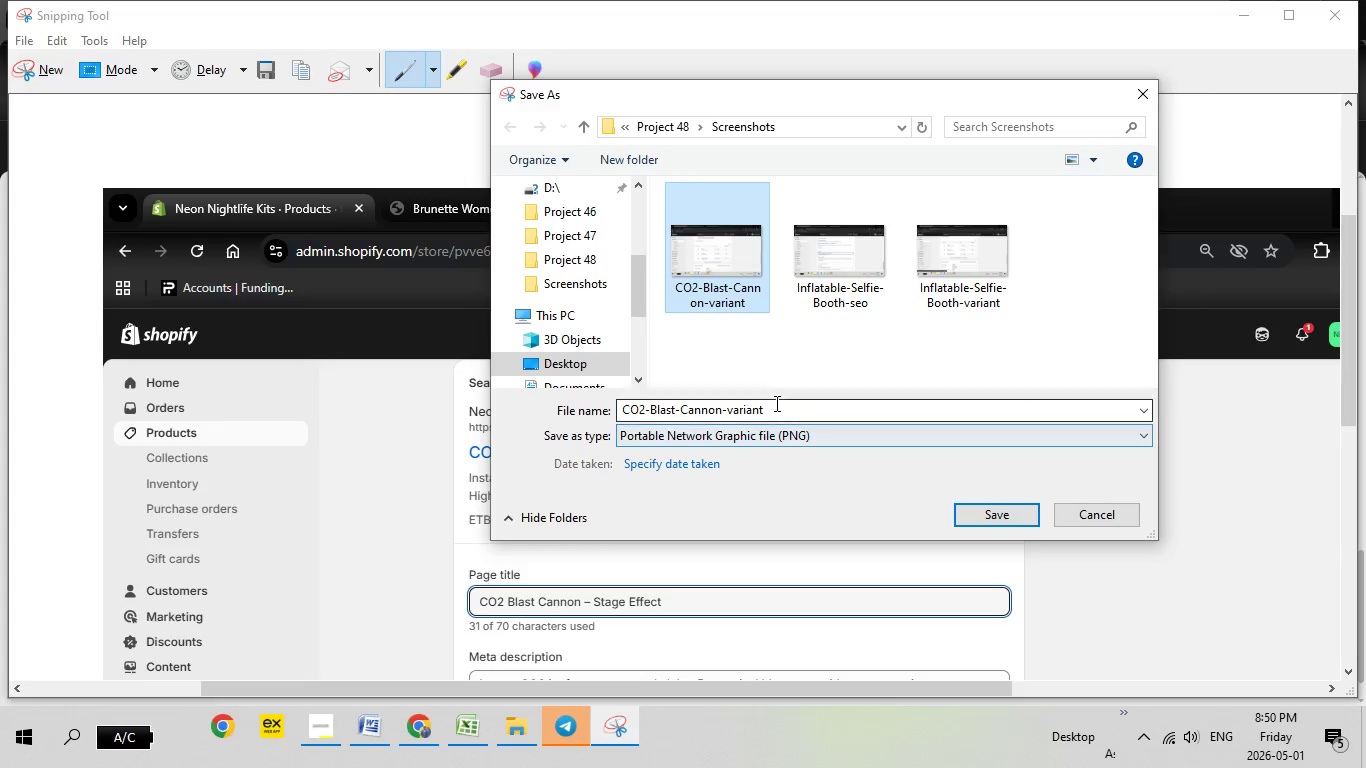 
left_click([775, 403])
 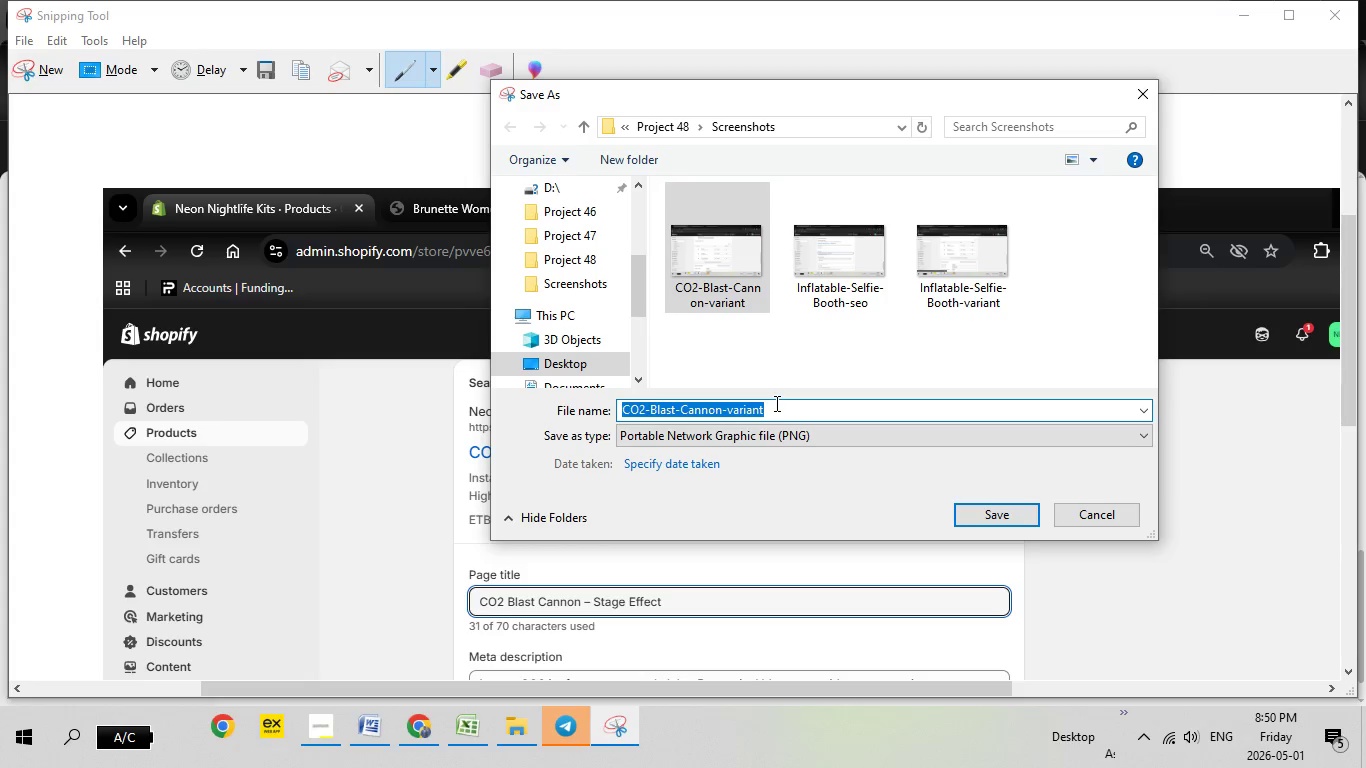 
left_click([775, 403])
 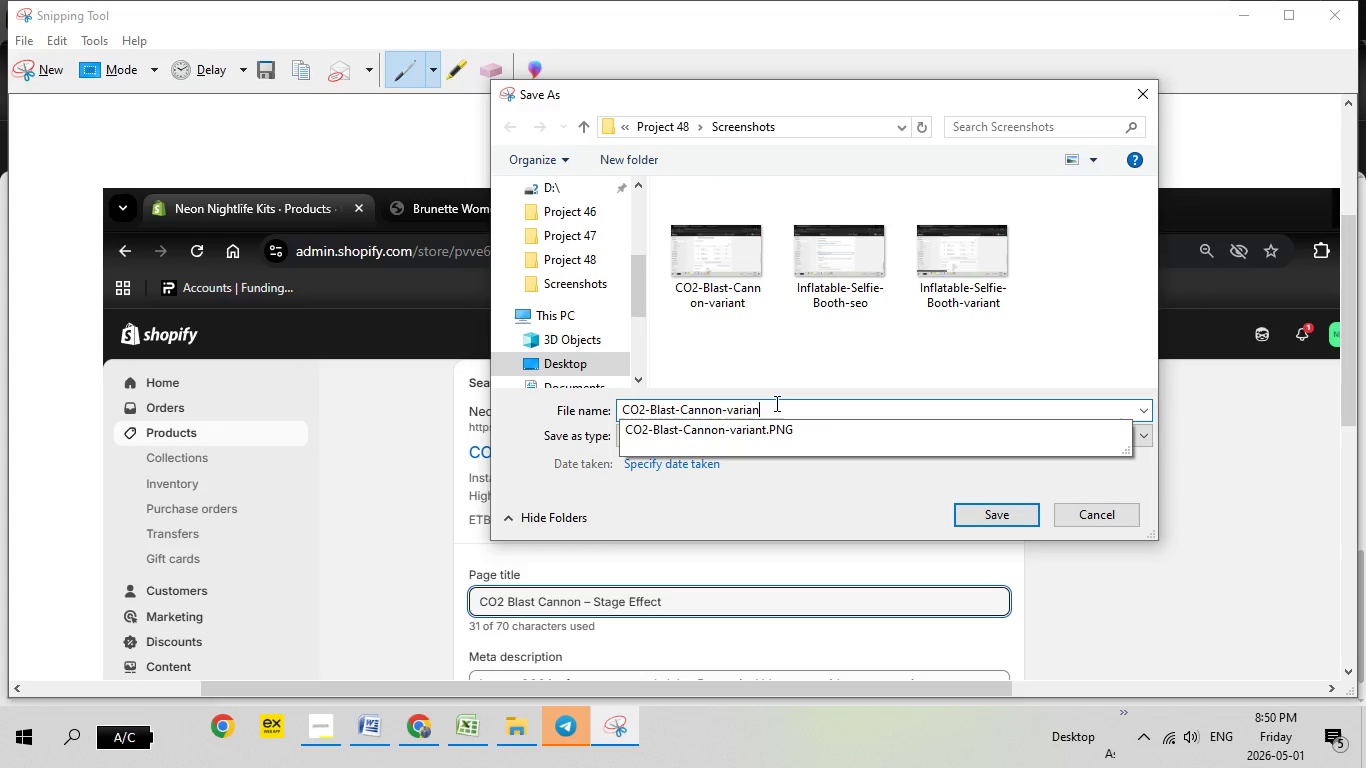 
key(Backspace)
key(Backspace)
key(Backspace)
key(Backspace)
key(Backspace)
key(Backspace)
key(Backspace)
type(seo)
 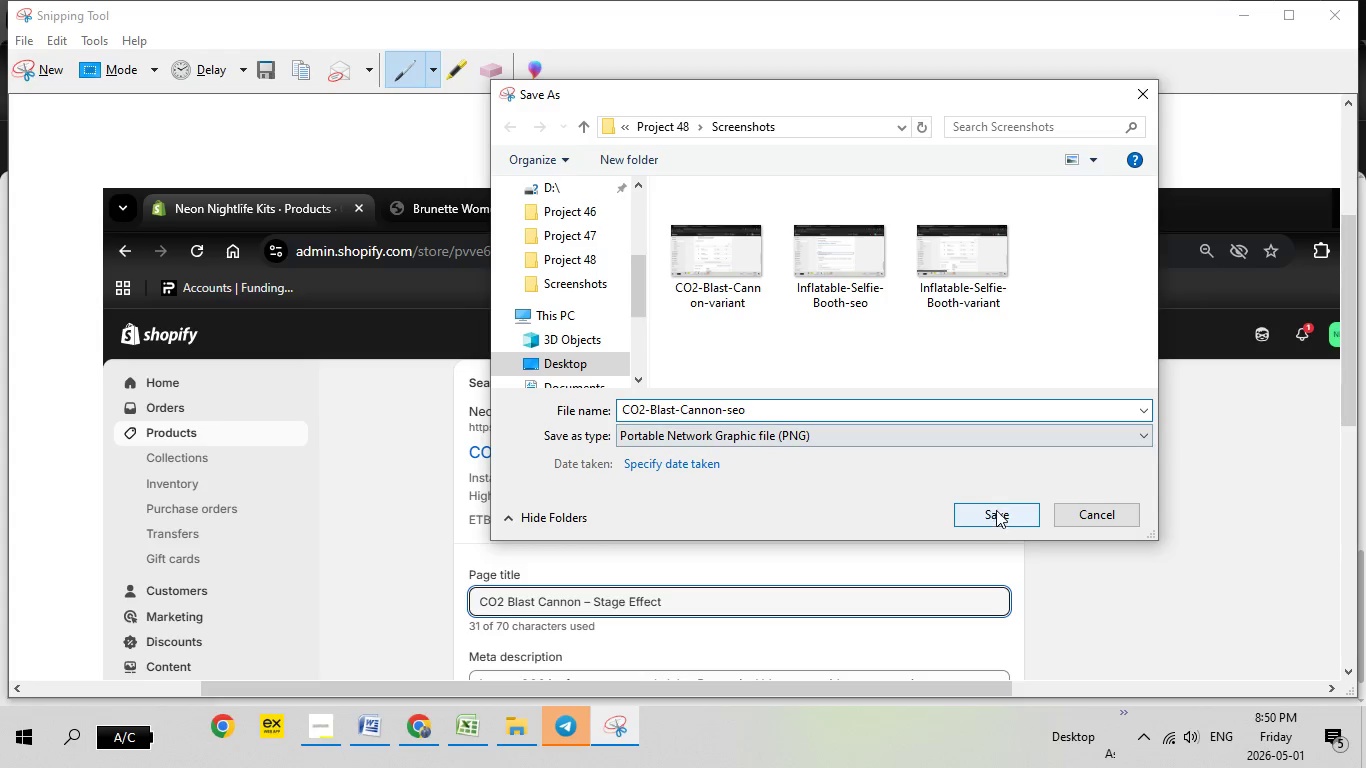 
left_click([998, 511])
 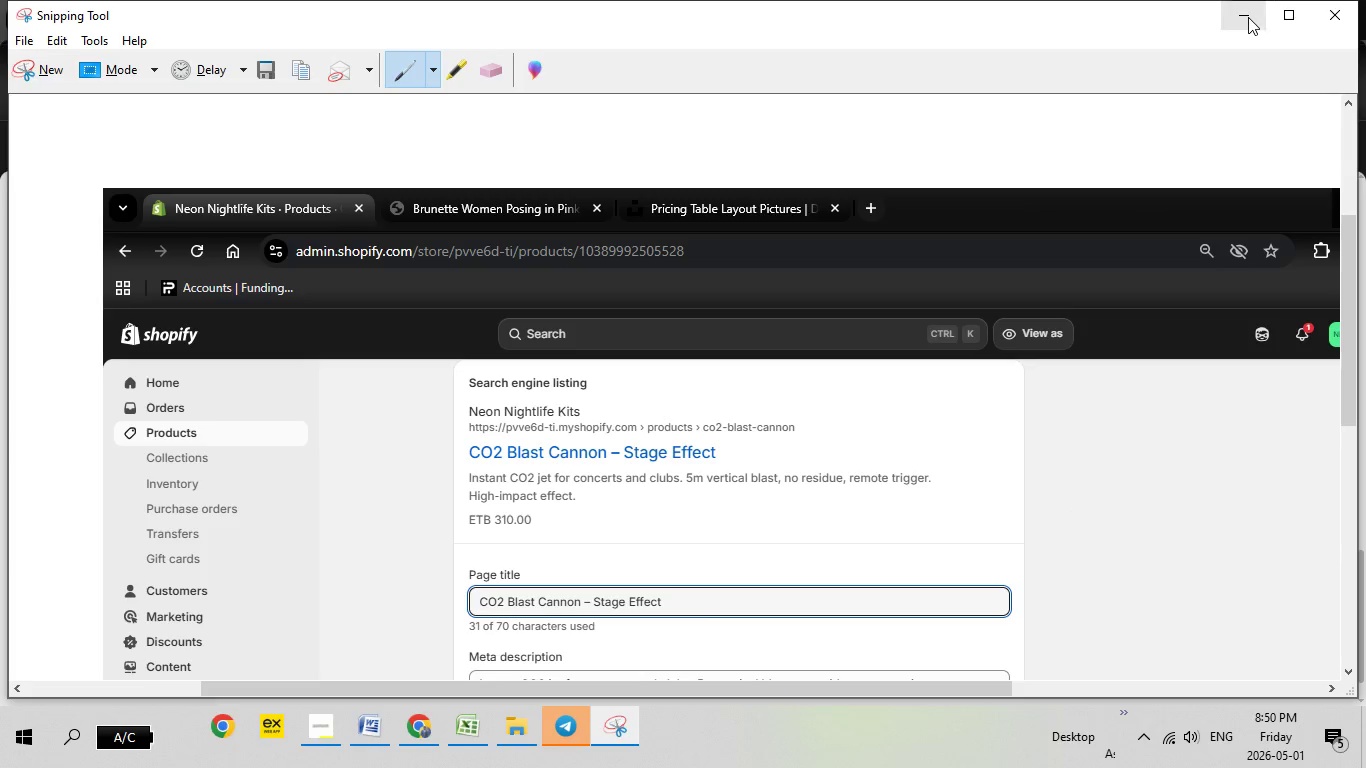 
left_click([1248, 17])
 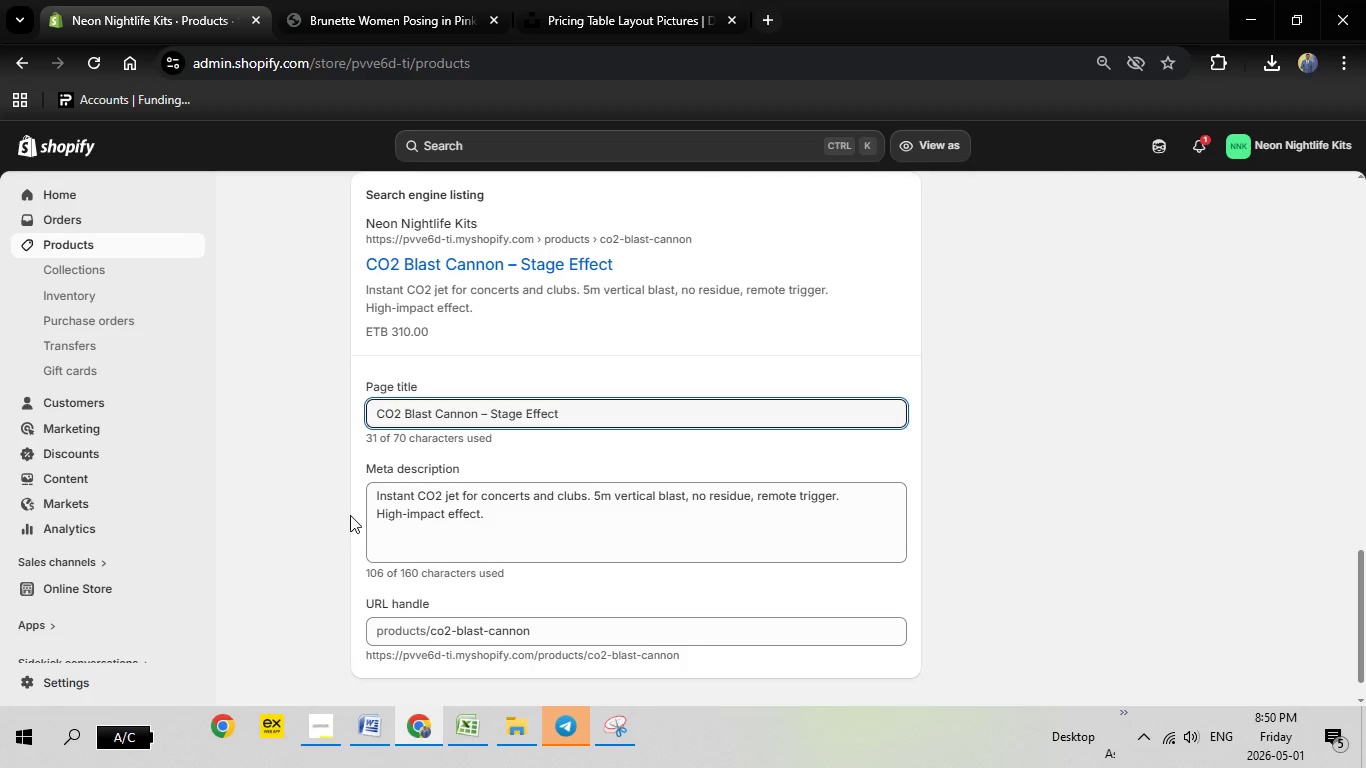 
wait(14.64)
 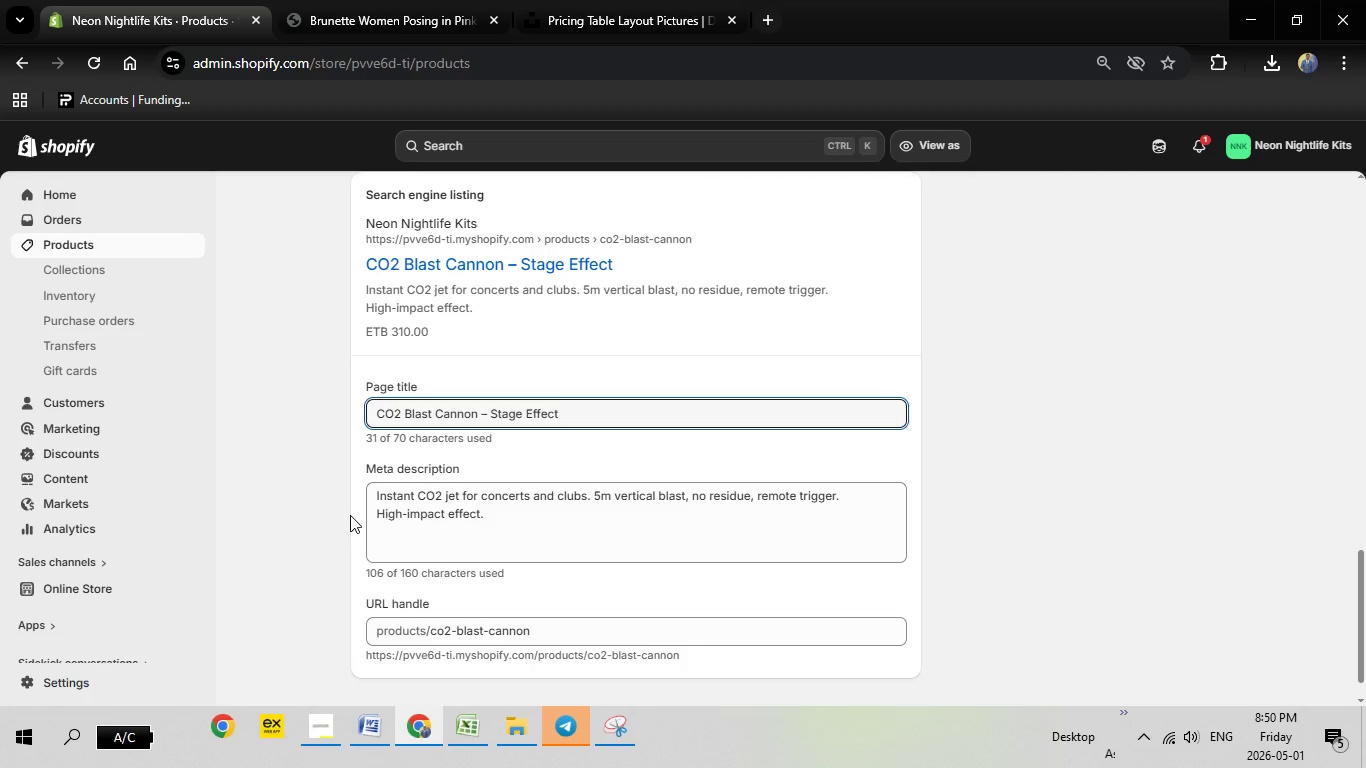 
scroll: coordinate [555, 445], scroll_direction: down, amount: 6.0
 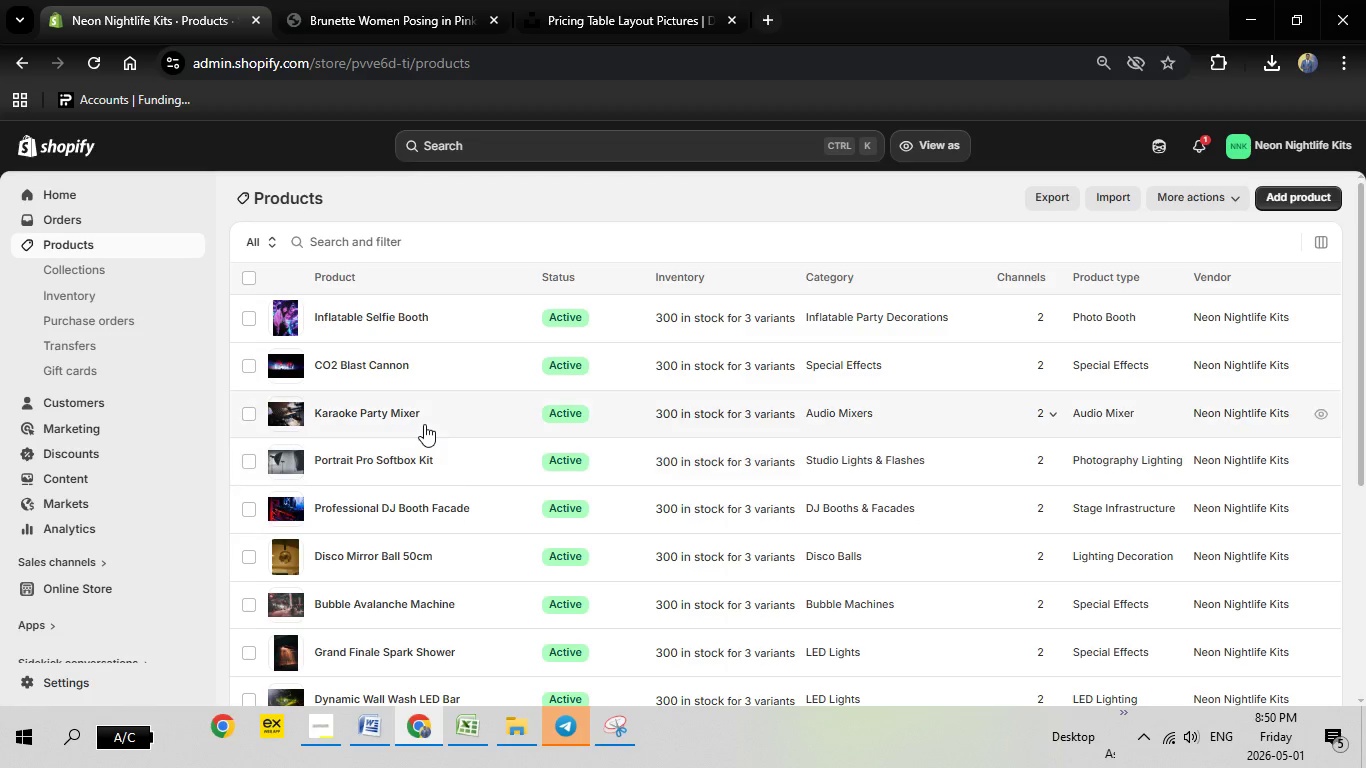 
scroll: coordinate [424, 424], scroll_direction: up, amount: 1.0
 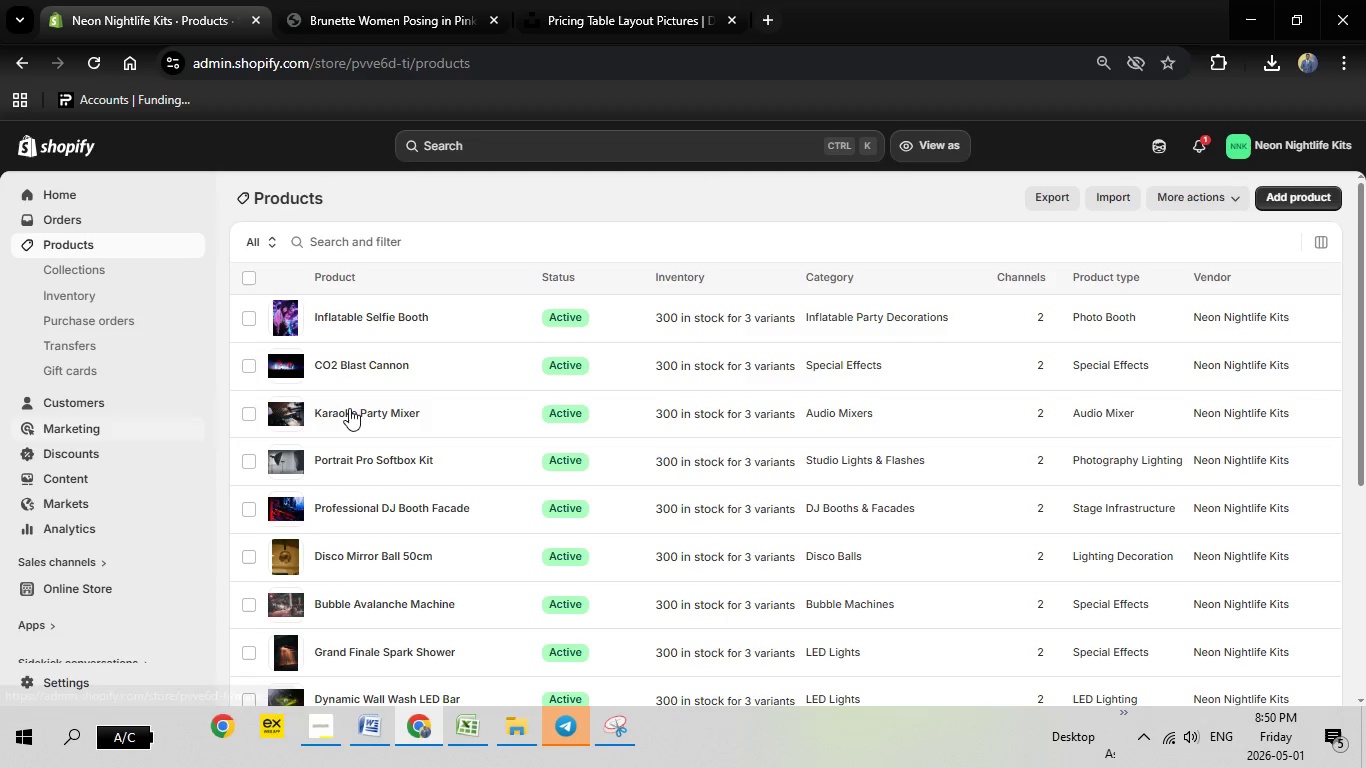 
left_click([343, 403])
 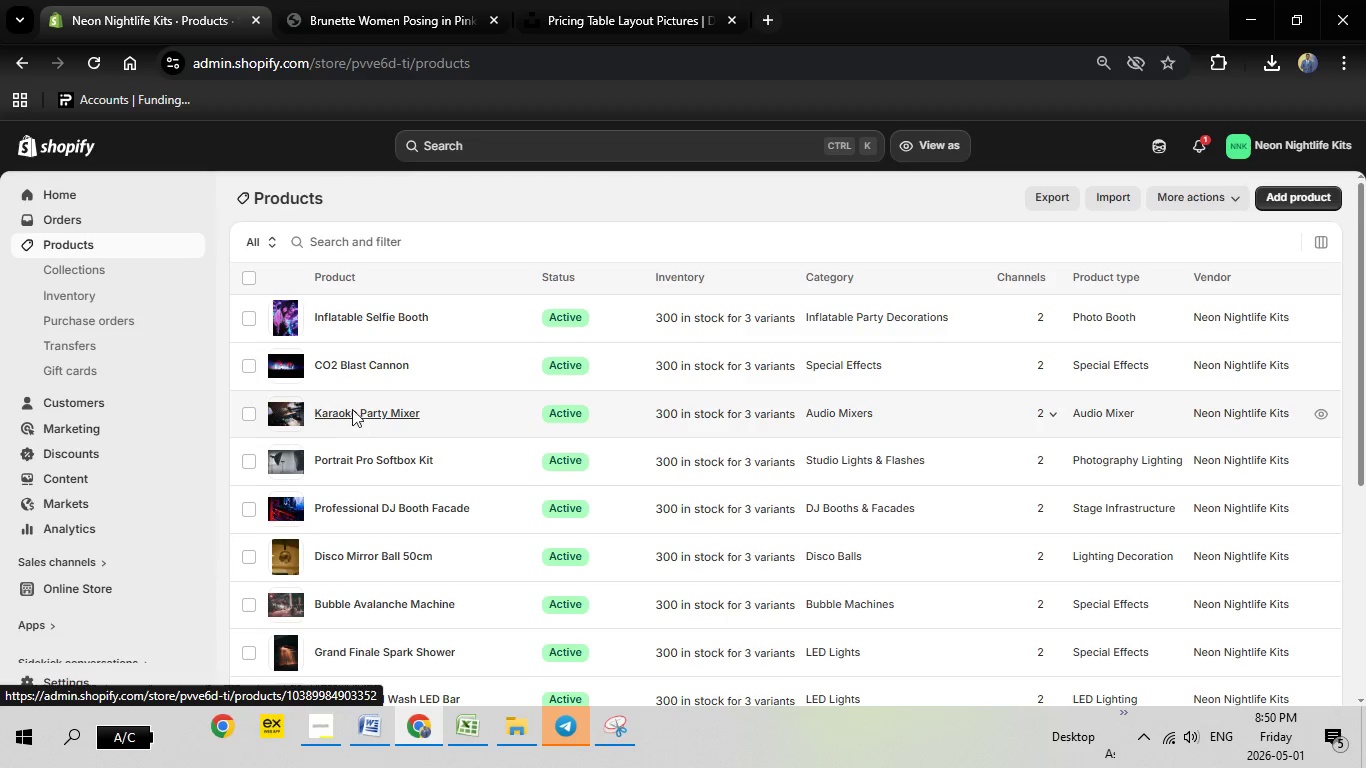 
left_click([352, 409])